 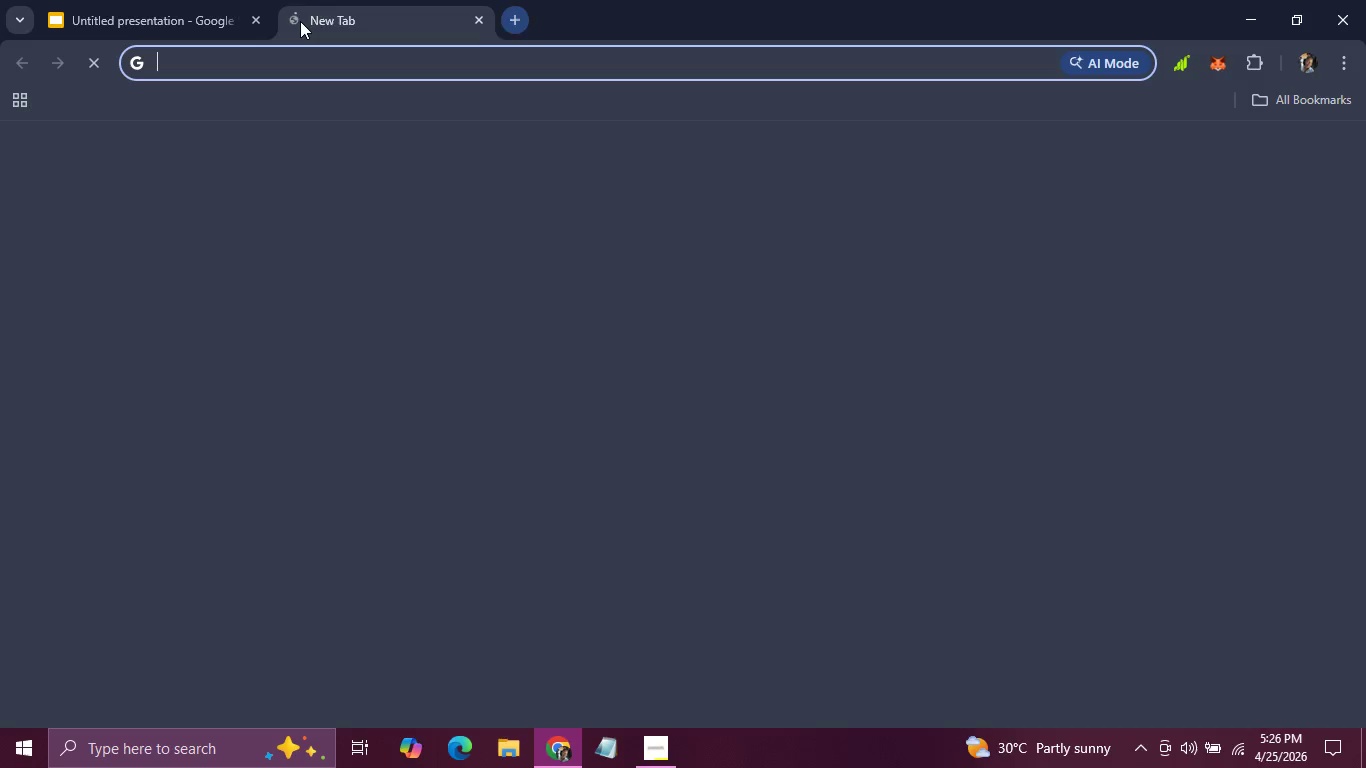 
type(serif fon)
 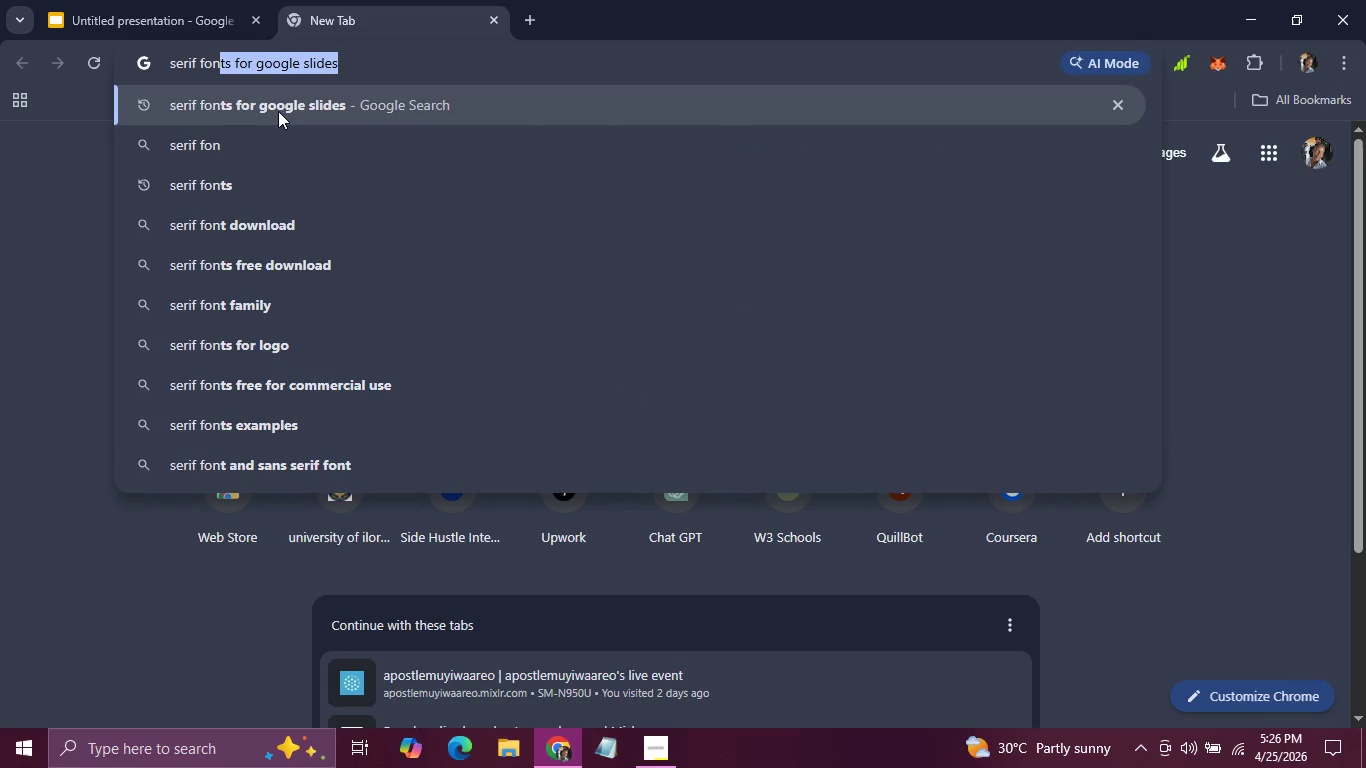 
left_click([278, 105])
 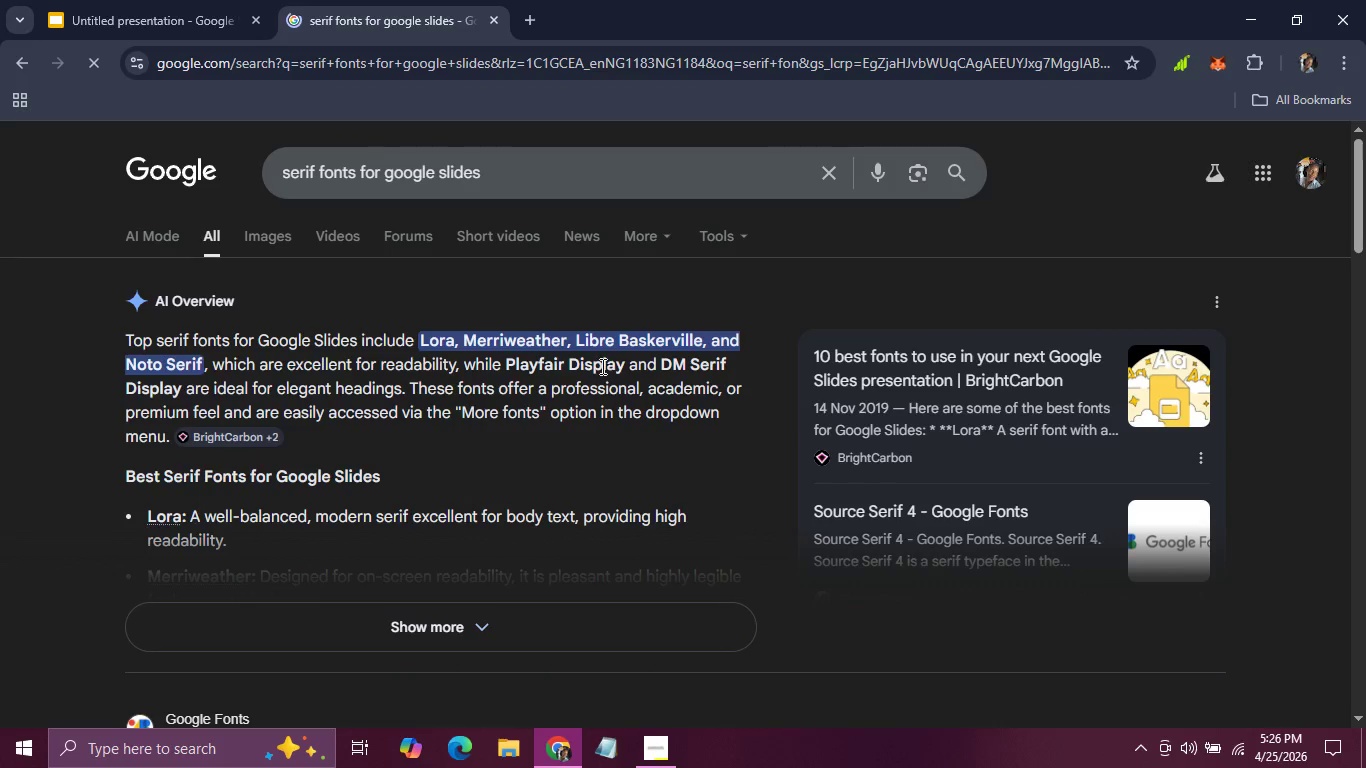 
wait(6.41)
 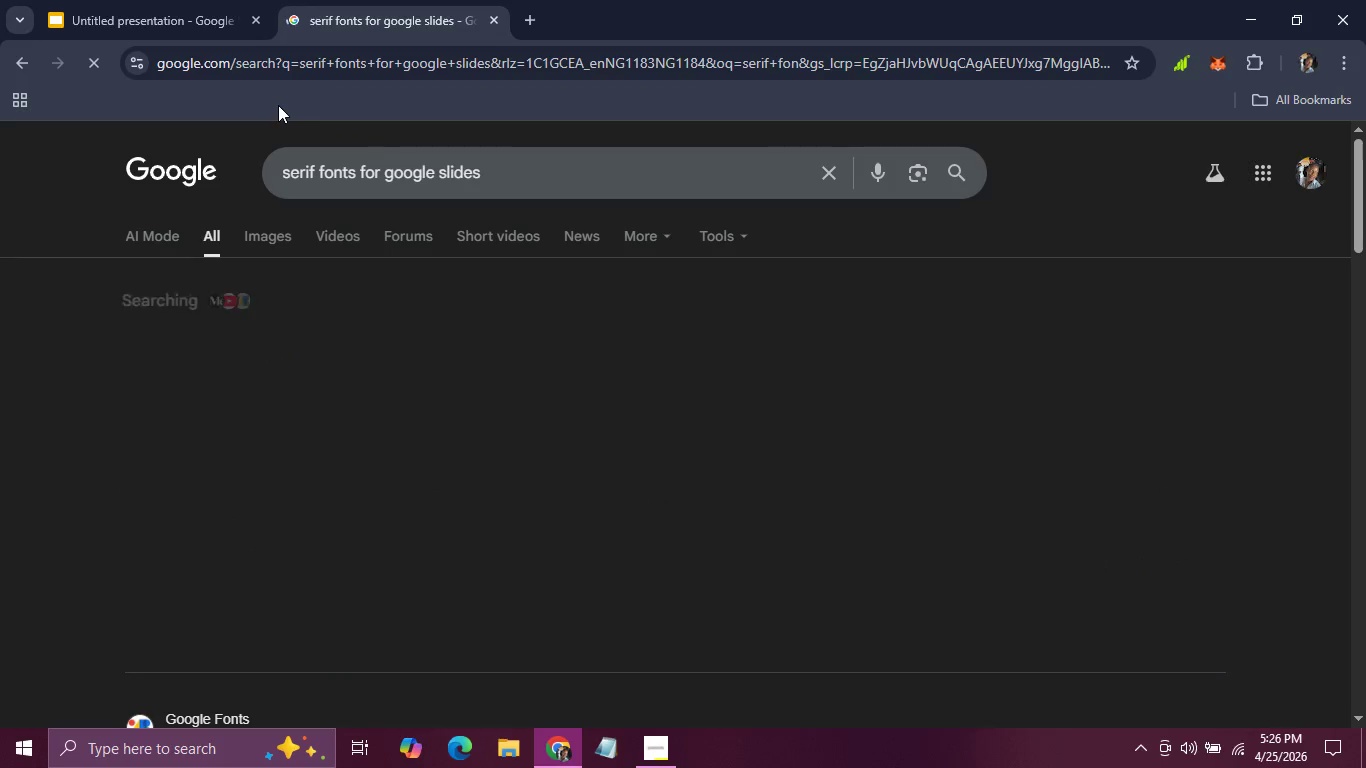 
scroll: coordinate [572, 385], scroll_direction: none, amount: 0.0
 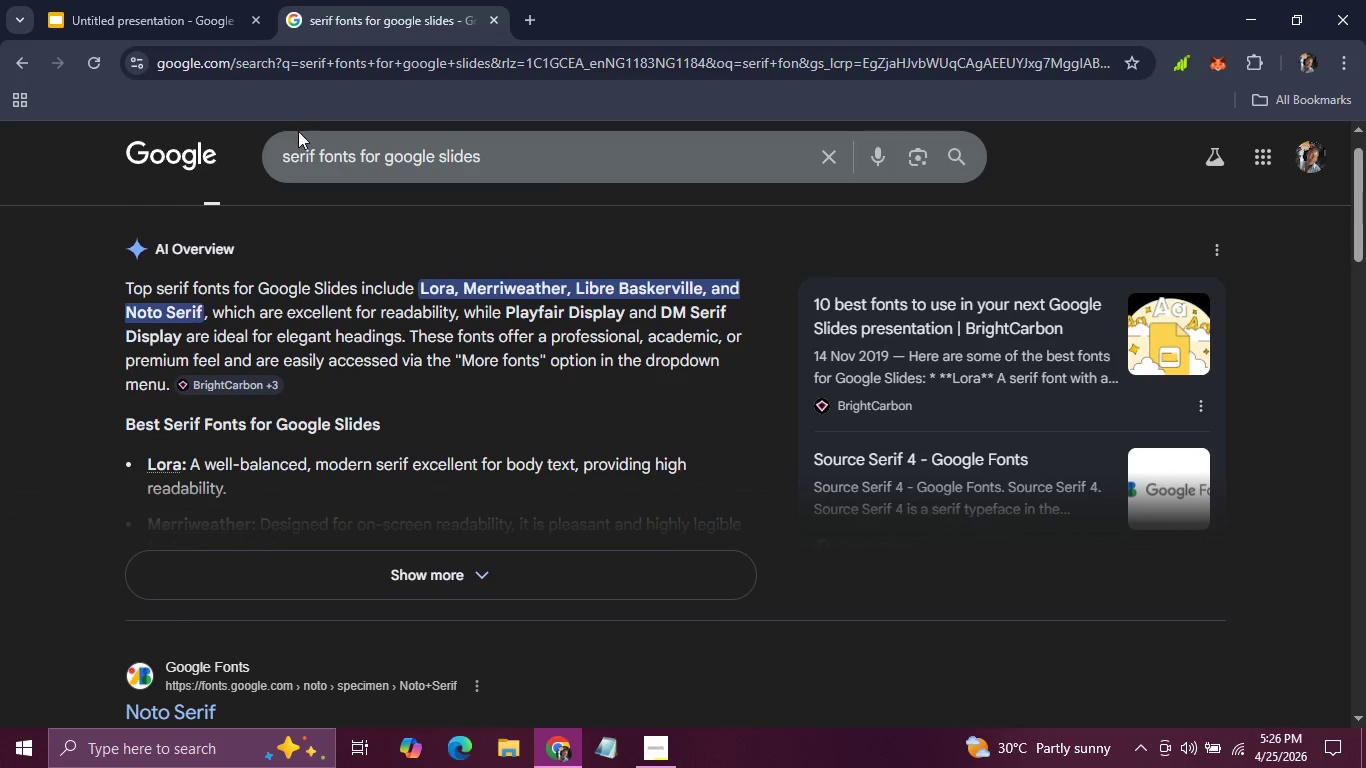 
left_click([174, 0])
 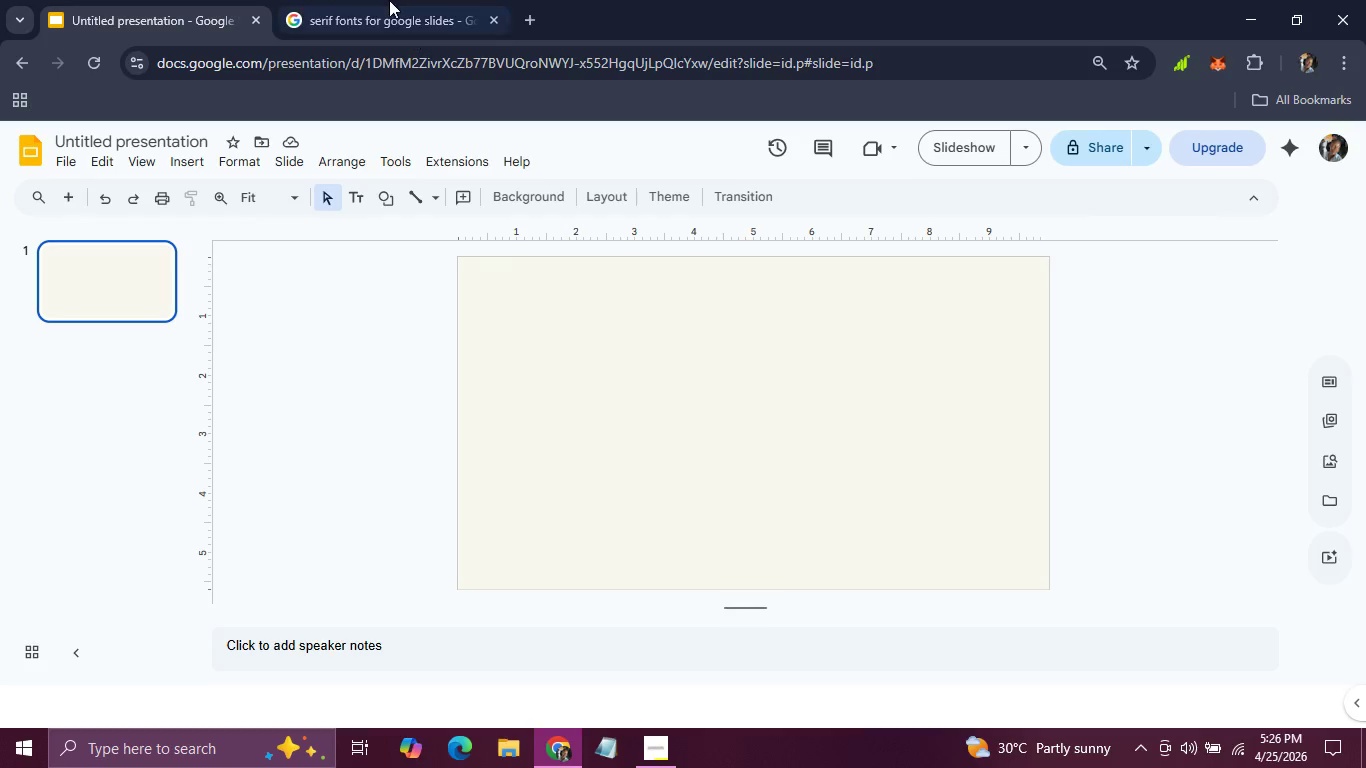 
left_click([383, 0])
 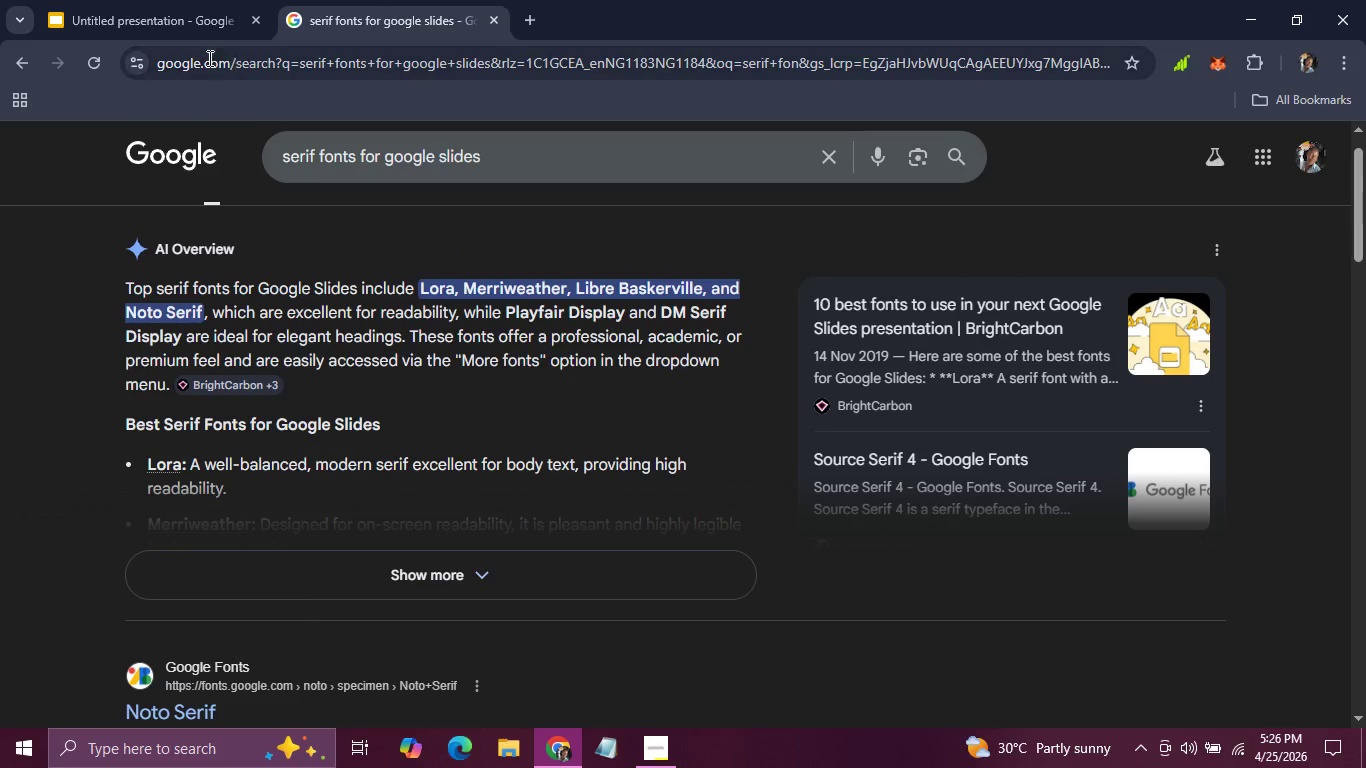 
left_click([173, 15])
 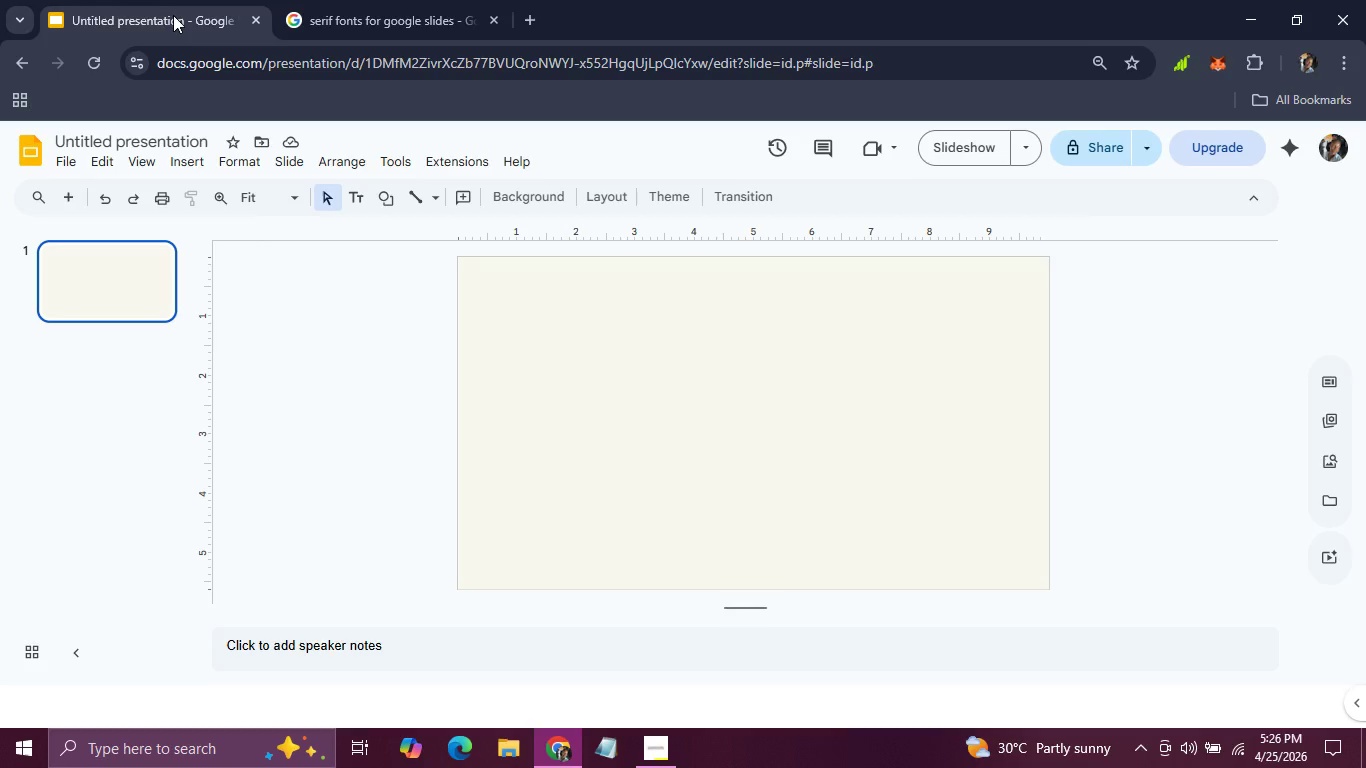 
wait(6.28)
 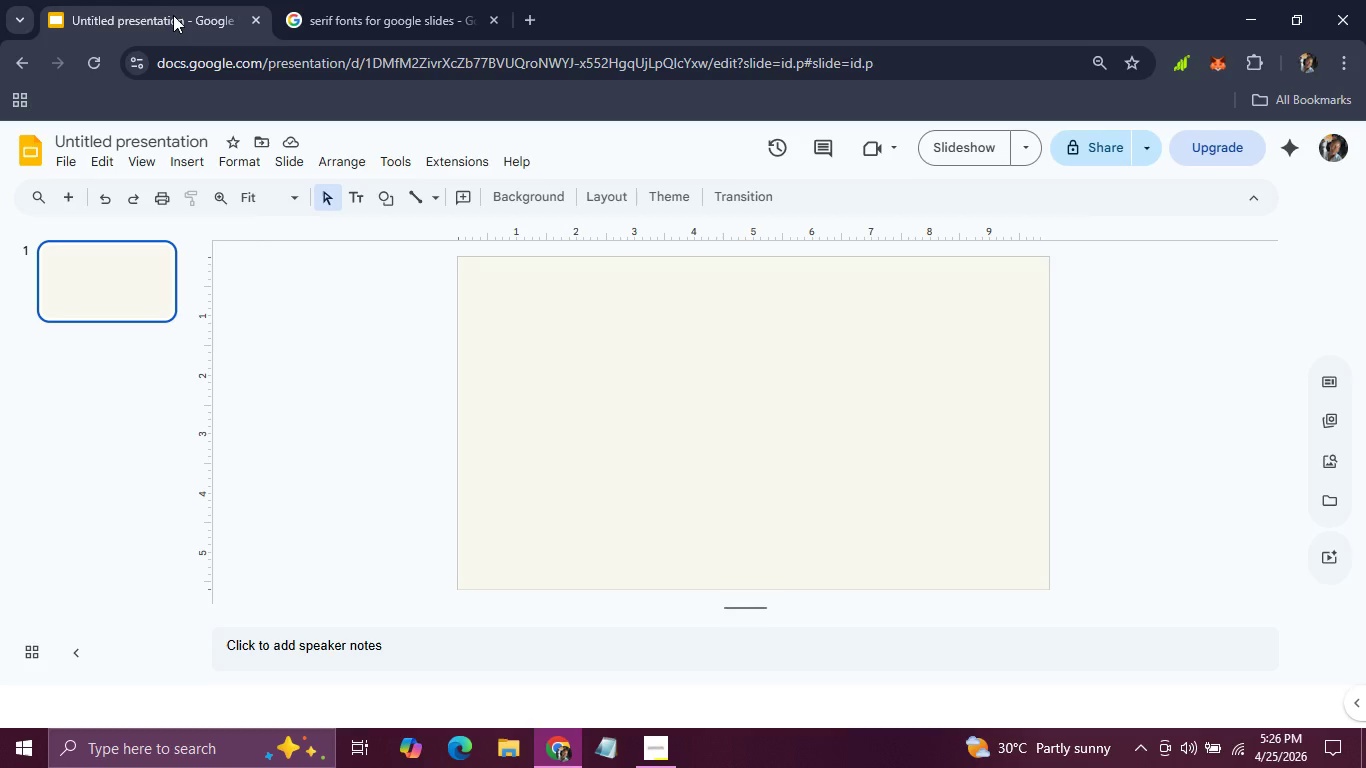 
left_click([368, 193])
 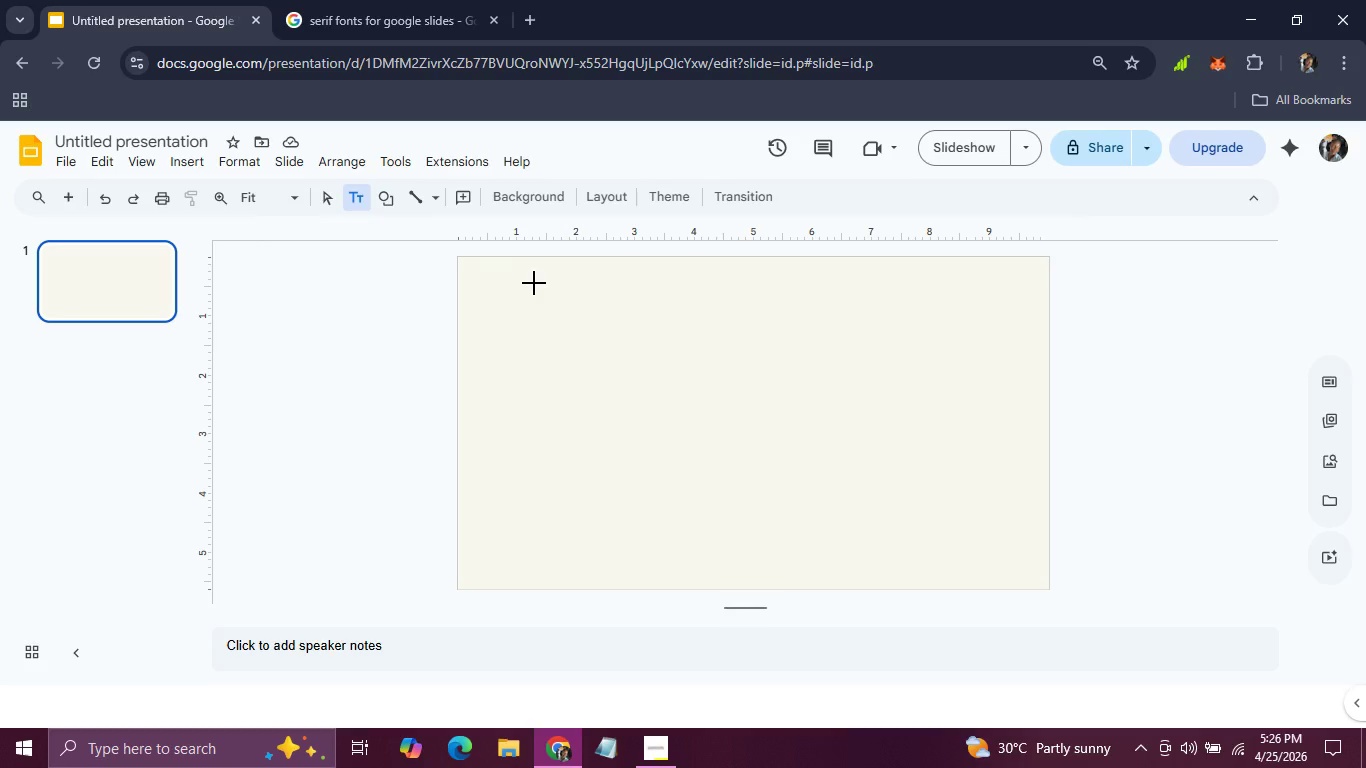 
left_click([534, 283])
 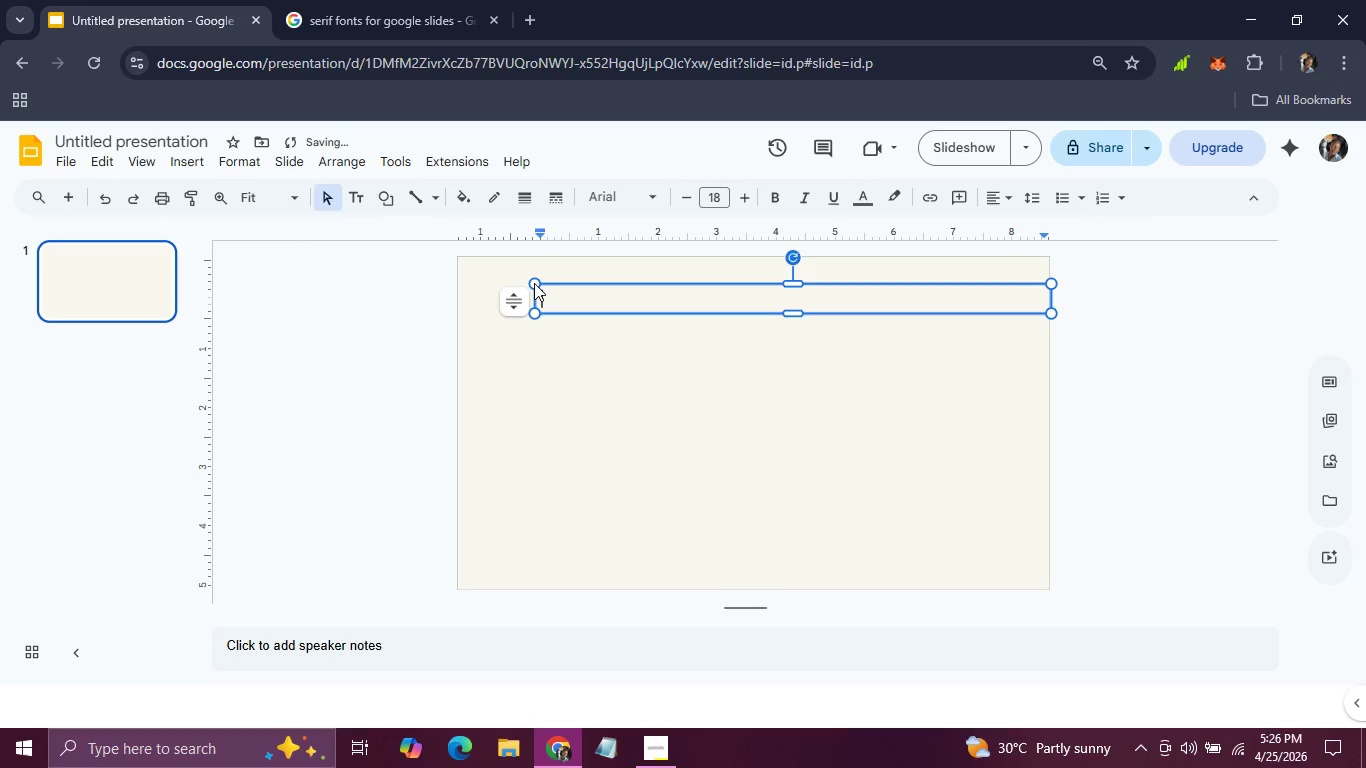 
type(The Art of the Narrative Upsell)
 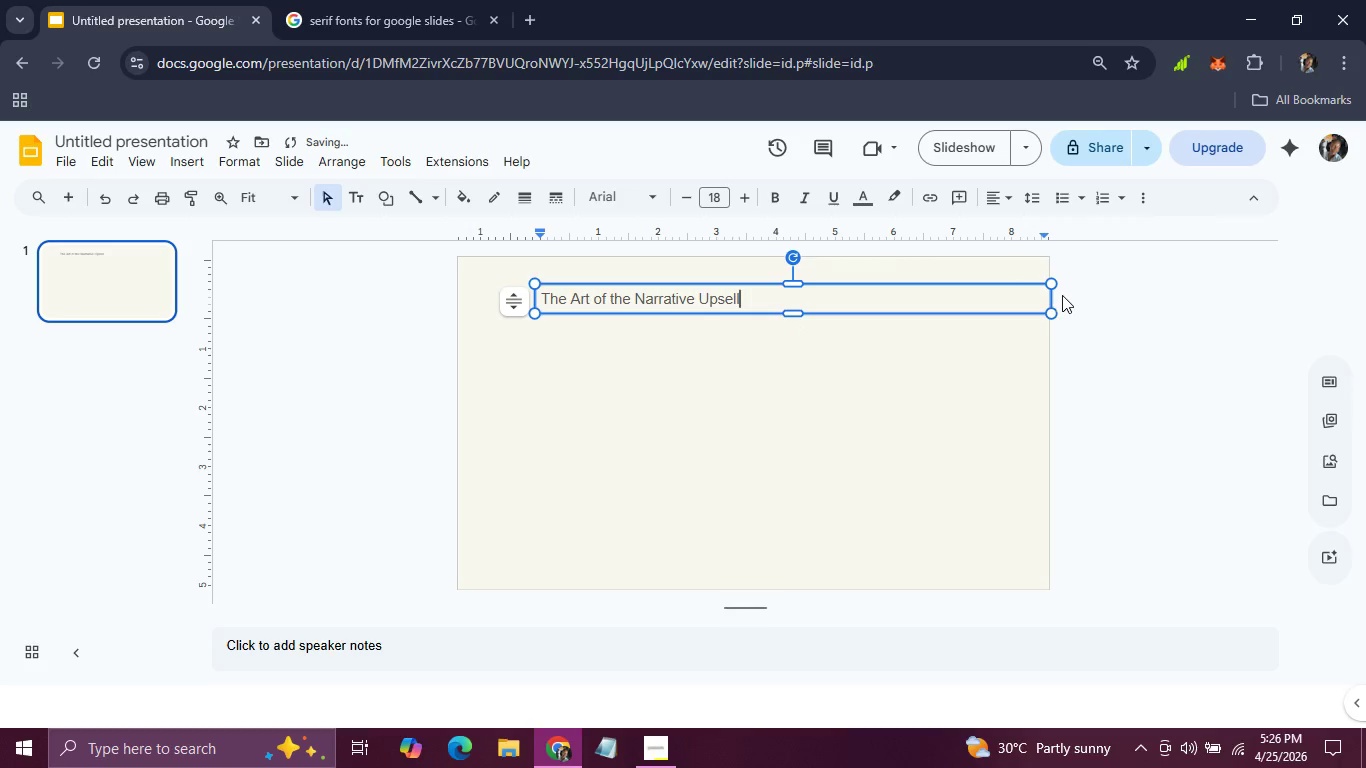 
left_click_drag(start_coordinate=[1051, 300], to_coordinate=[794, 300])
 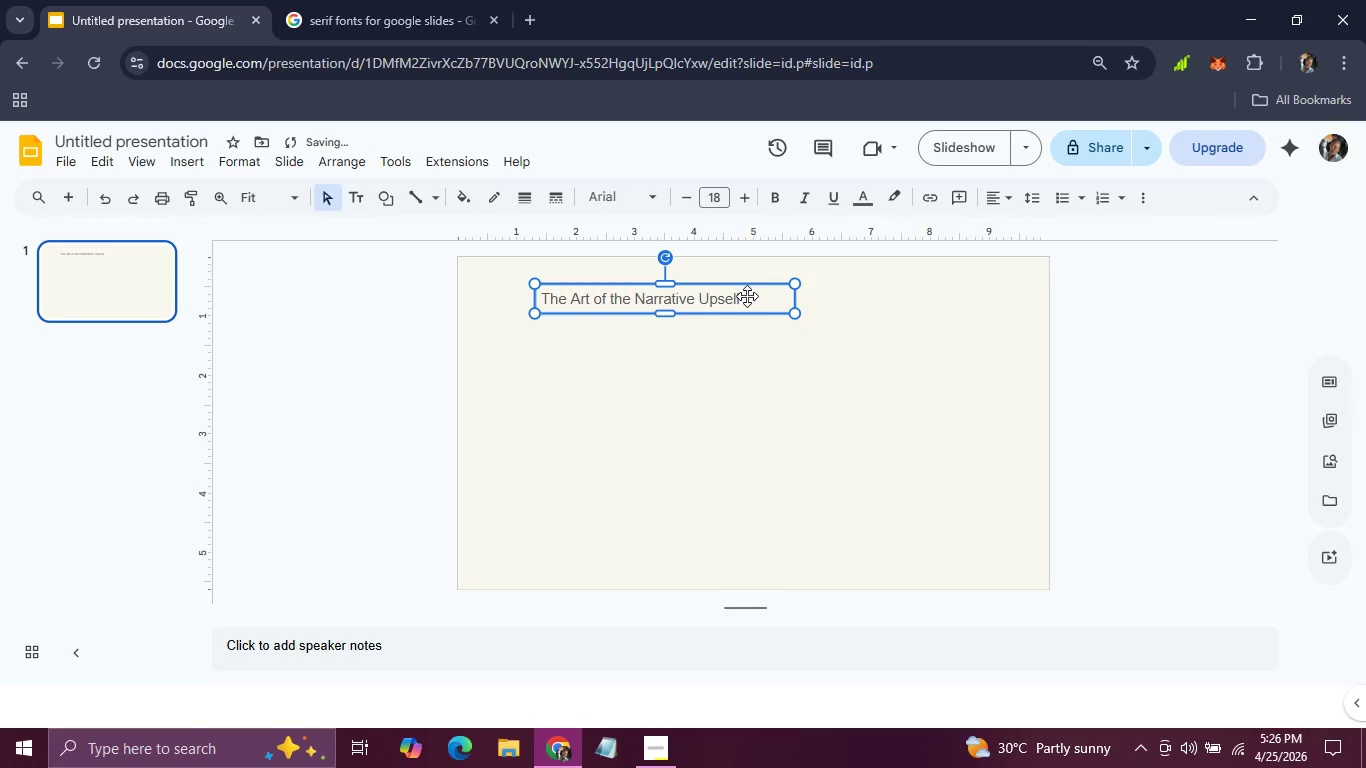 
left_click([747, 296])
 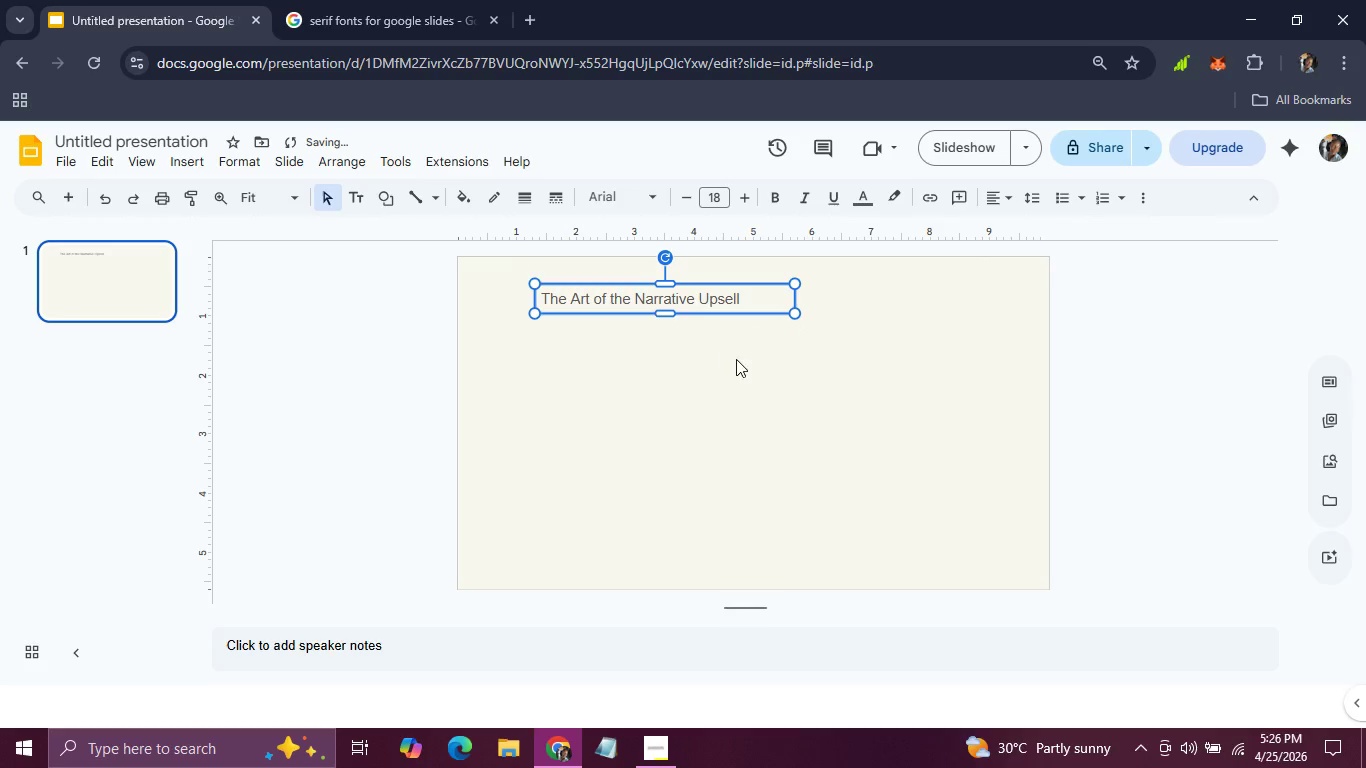 
left_click([736, 359])
 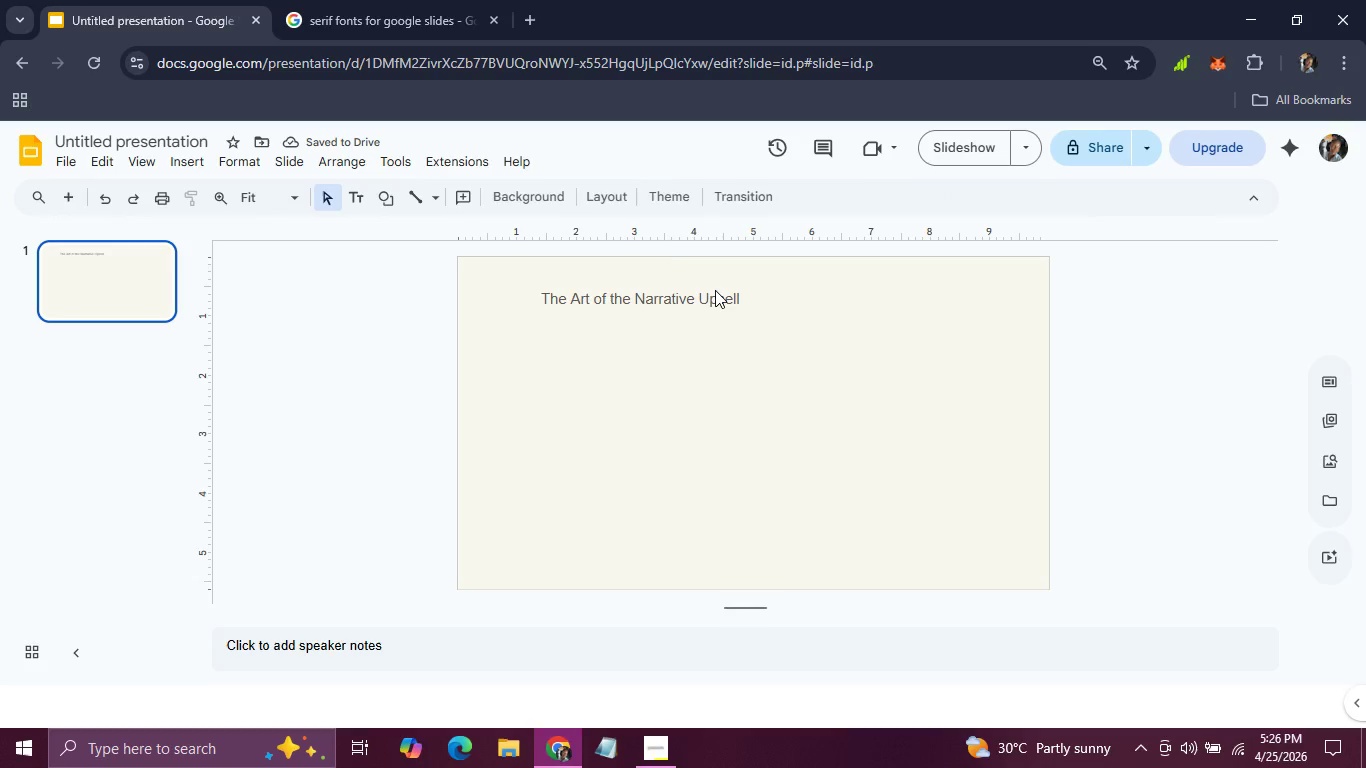 
double_click([715, 290])
 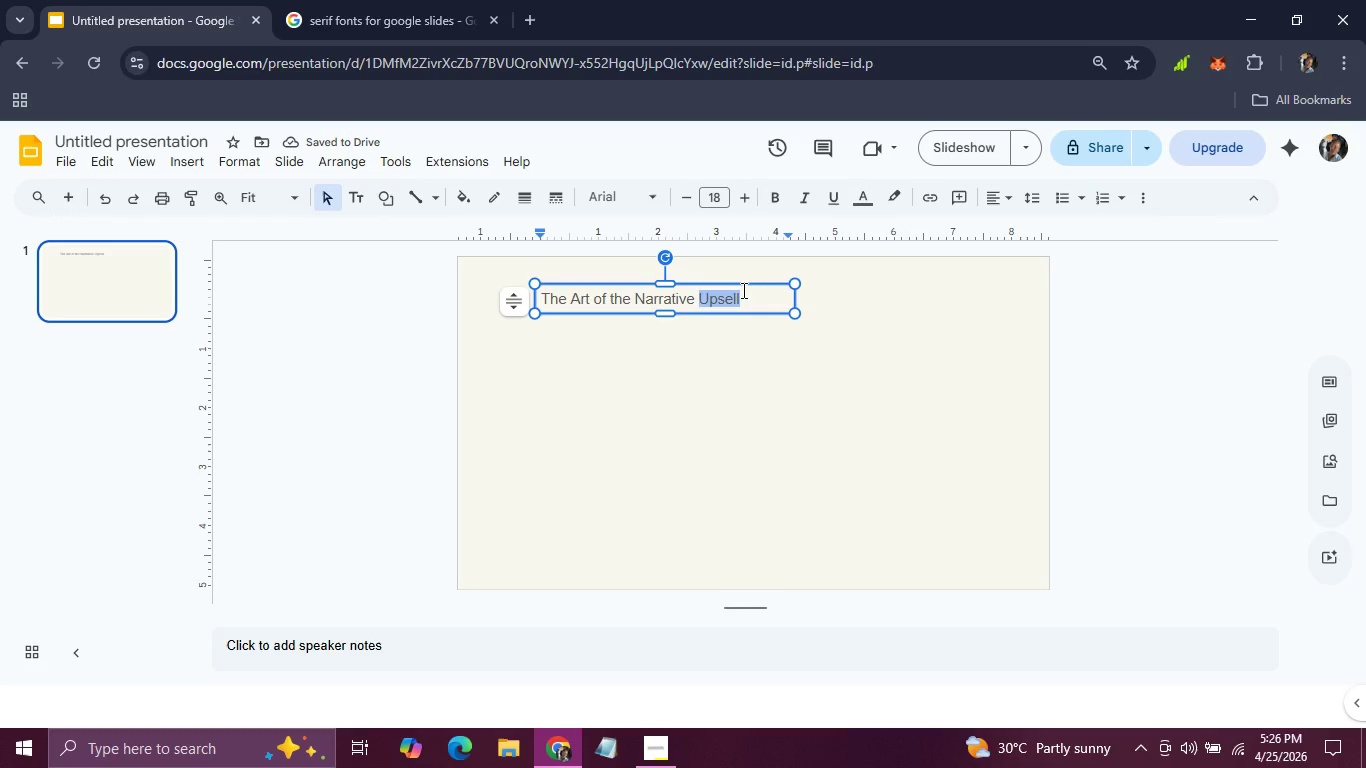 
left_click([742, 290])
 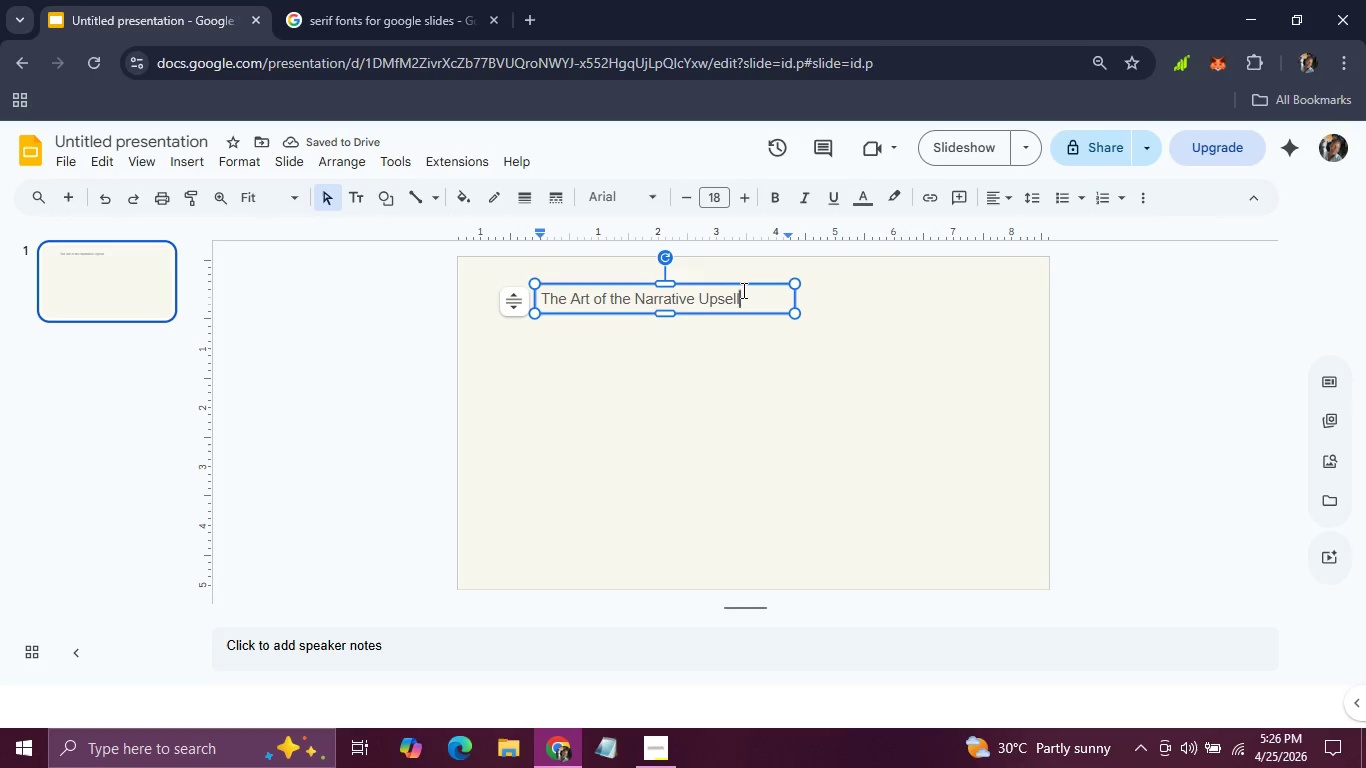 
left_click_drag(start_coordinate=[742, 290], to_coordinate=[539, 294])
 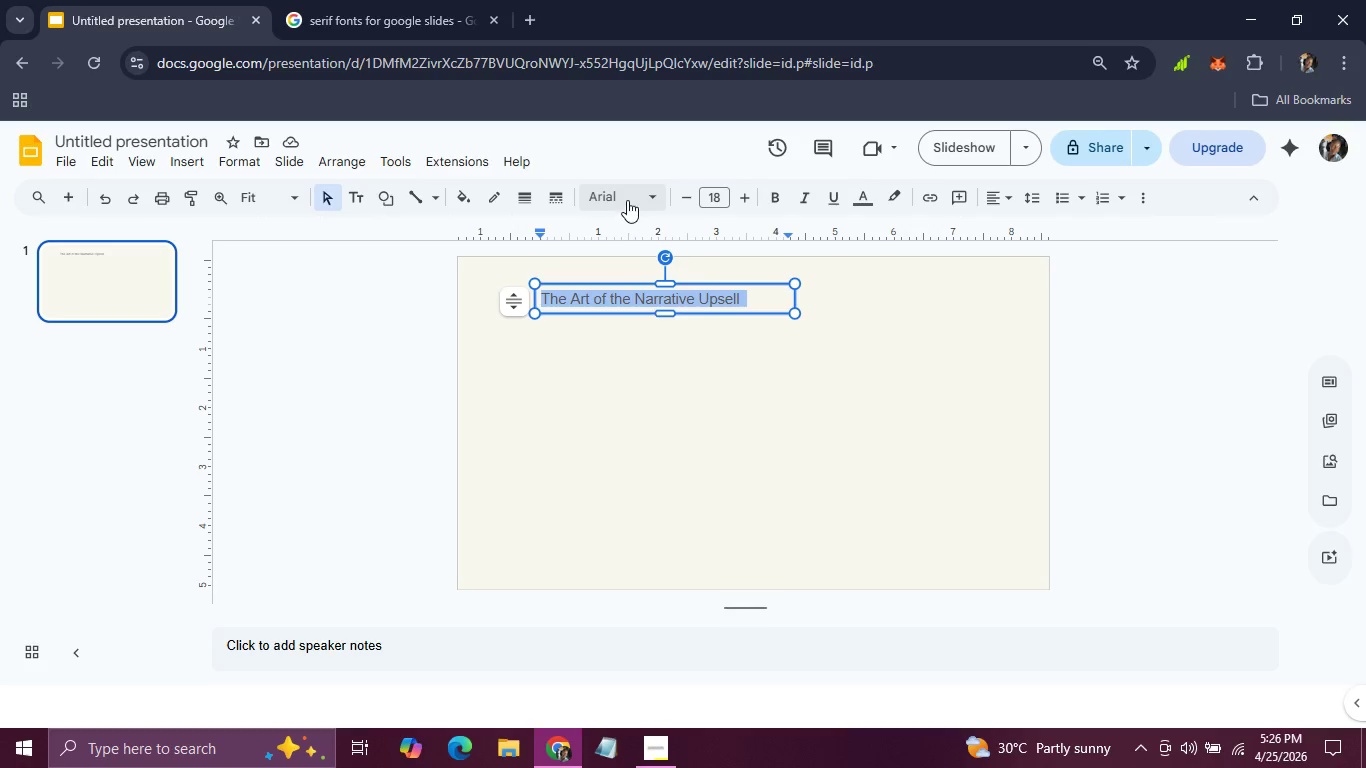 
left_click([627, 200])
 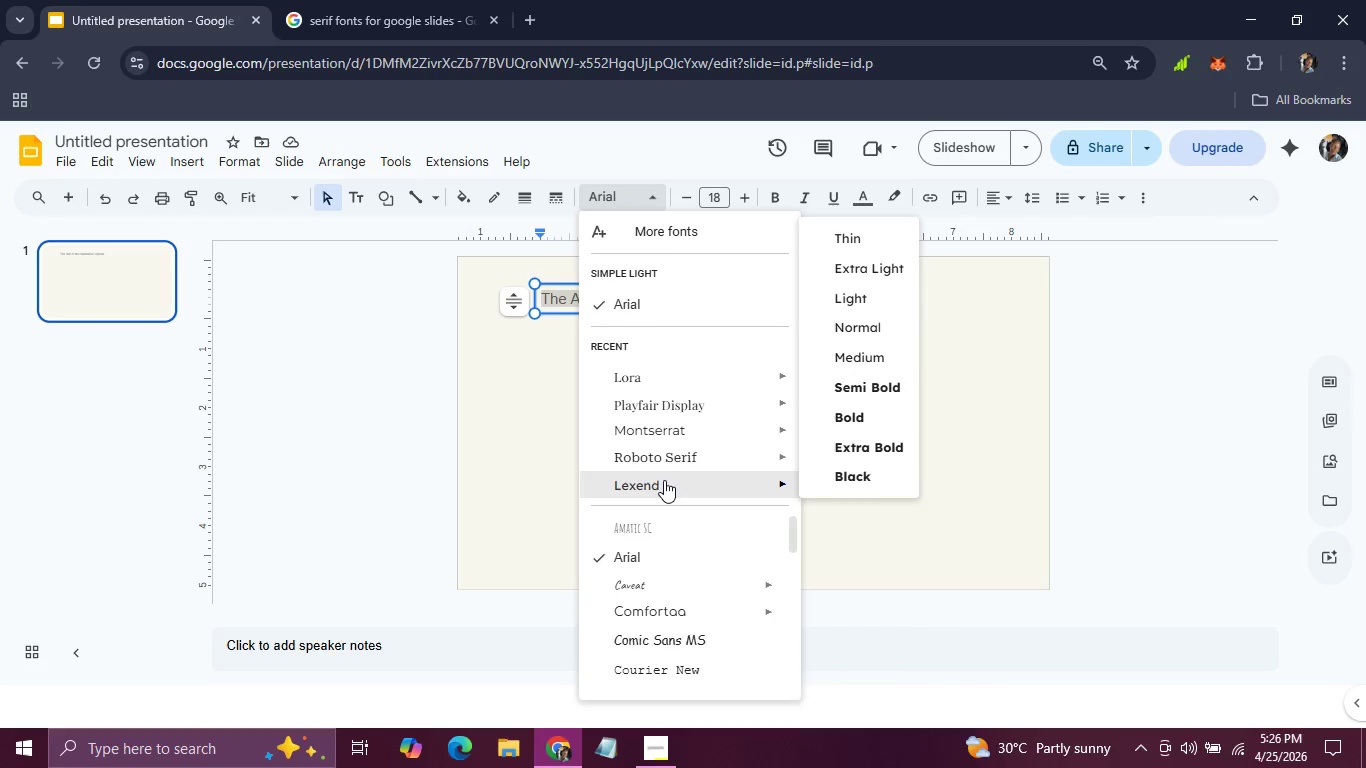 
scroll: coordinate [662, 650], scroll_direction: down, amount: 9.0
 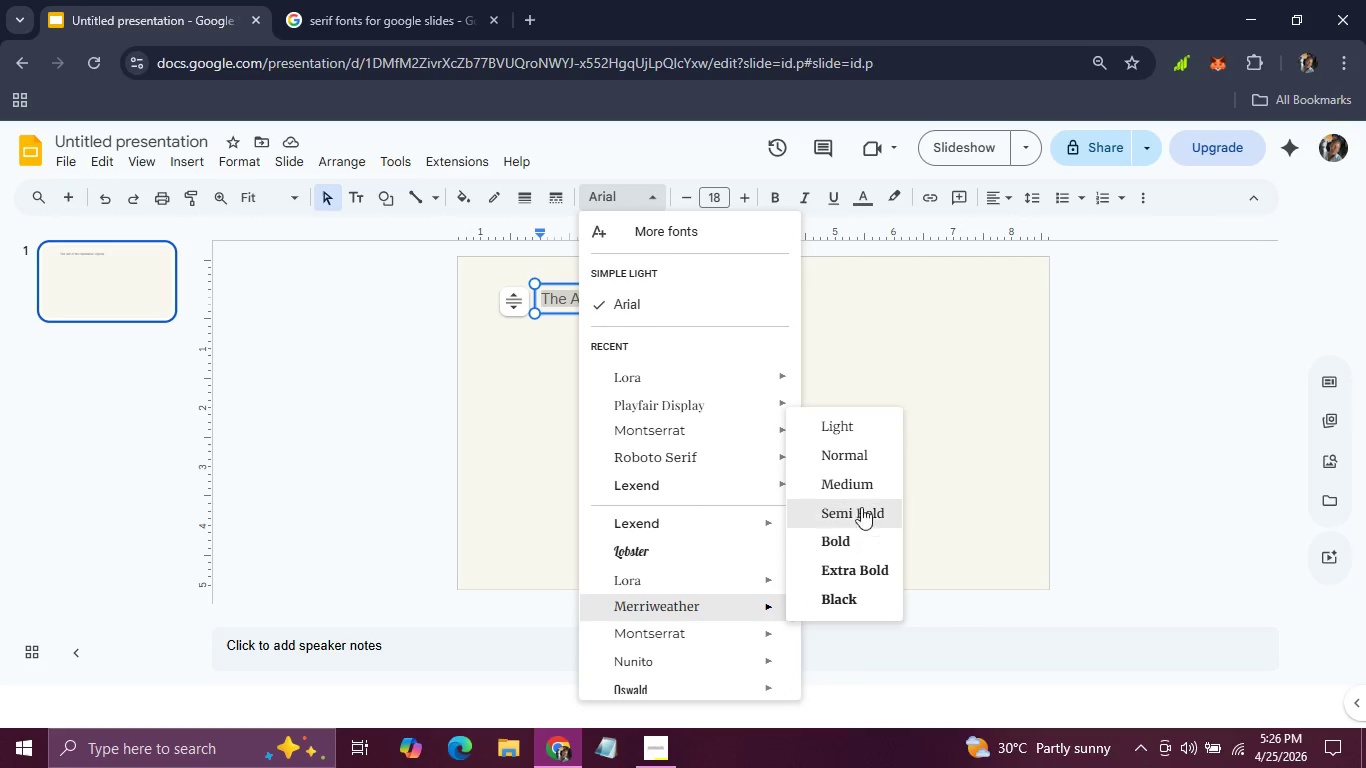 
left_click([855, 542])
 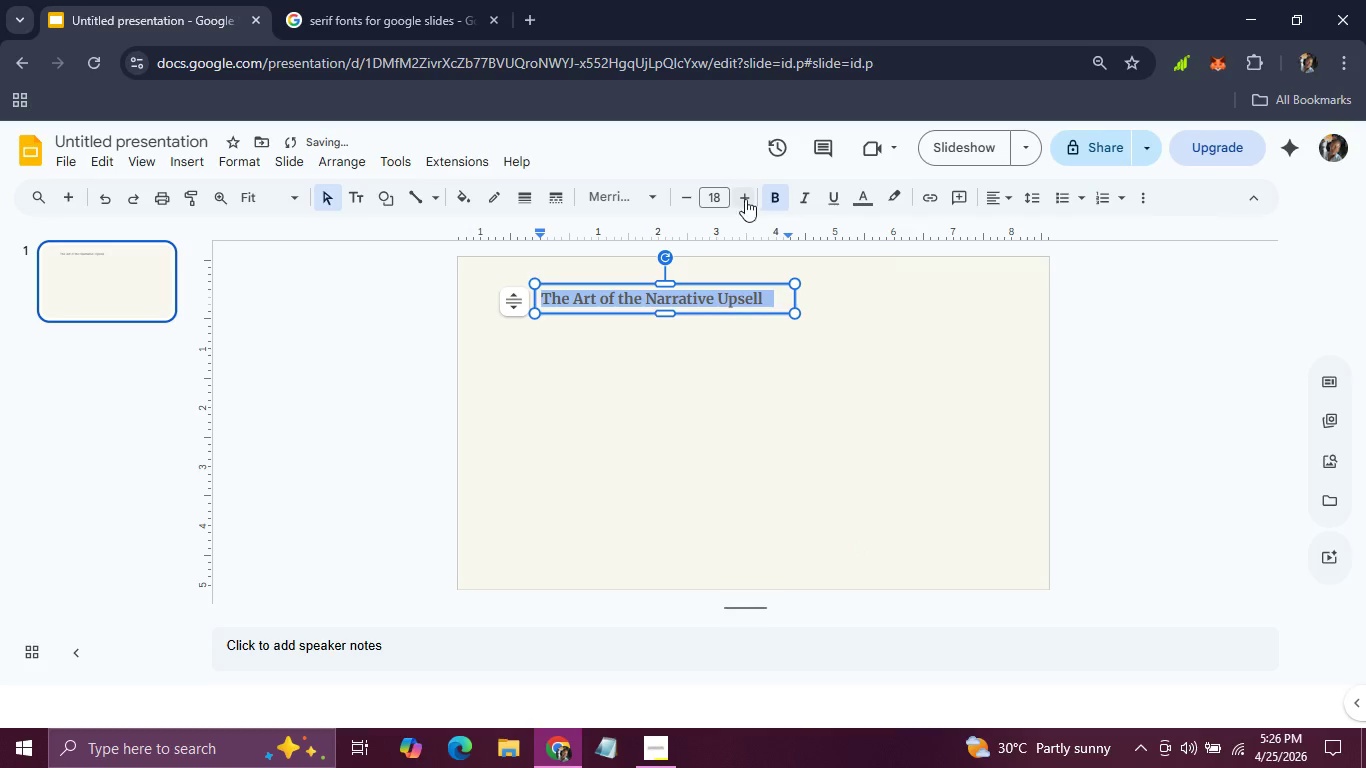 
double_click([742, 198])
 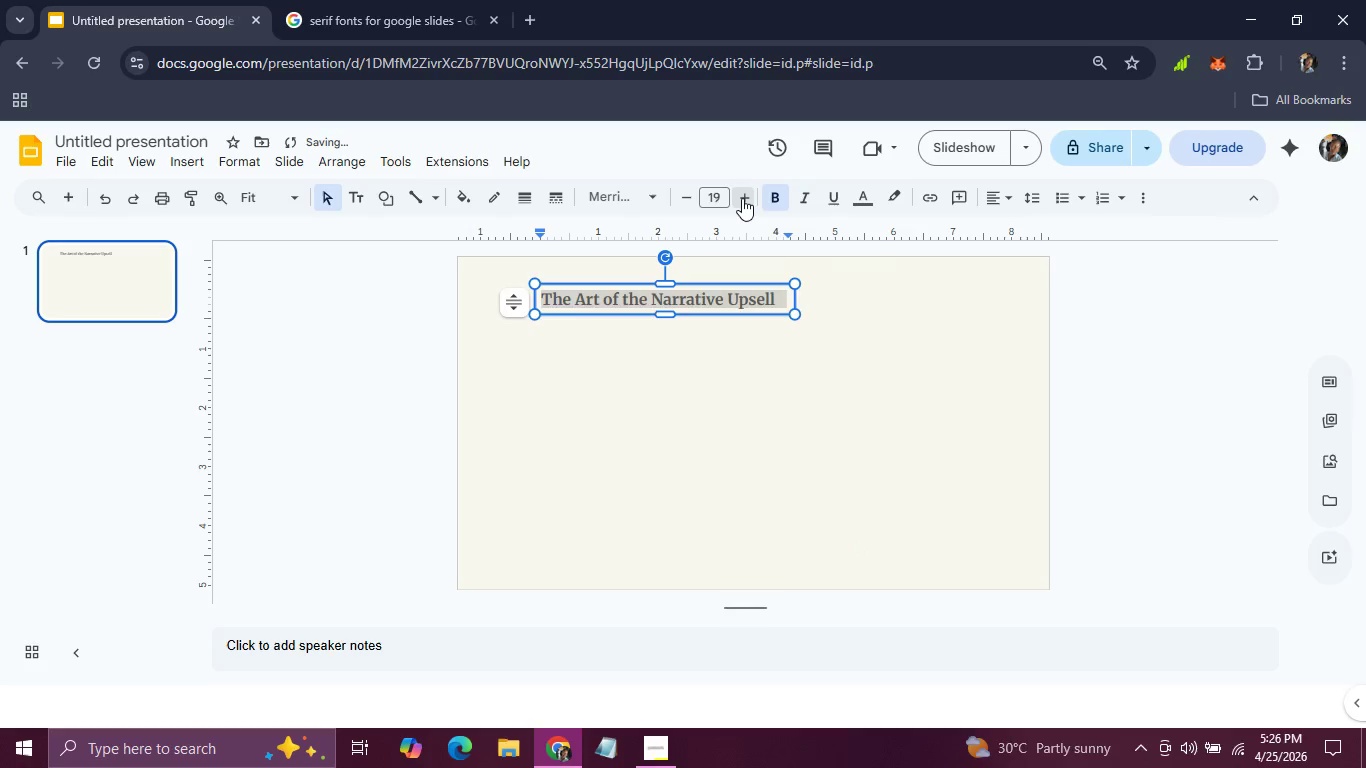 
triple_click([742, 198])
 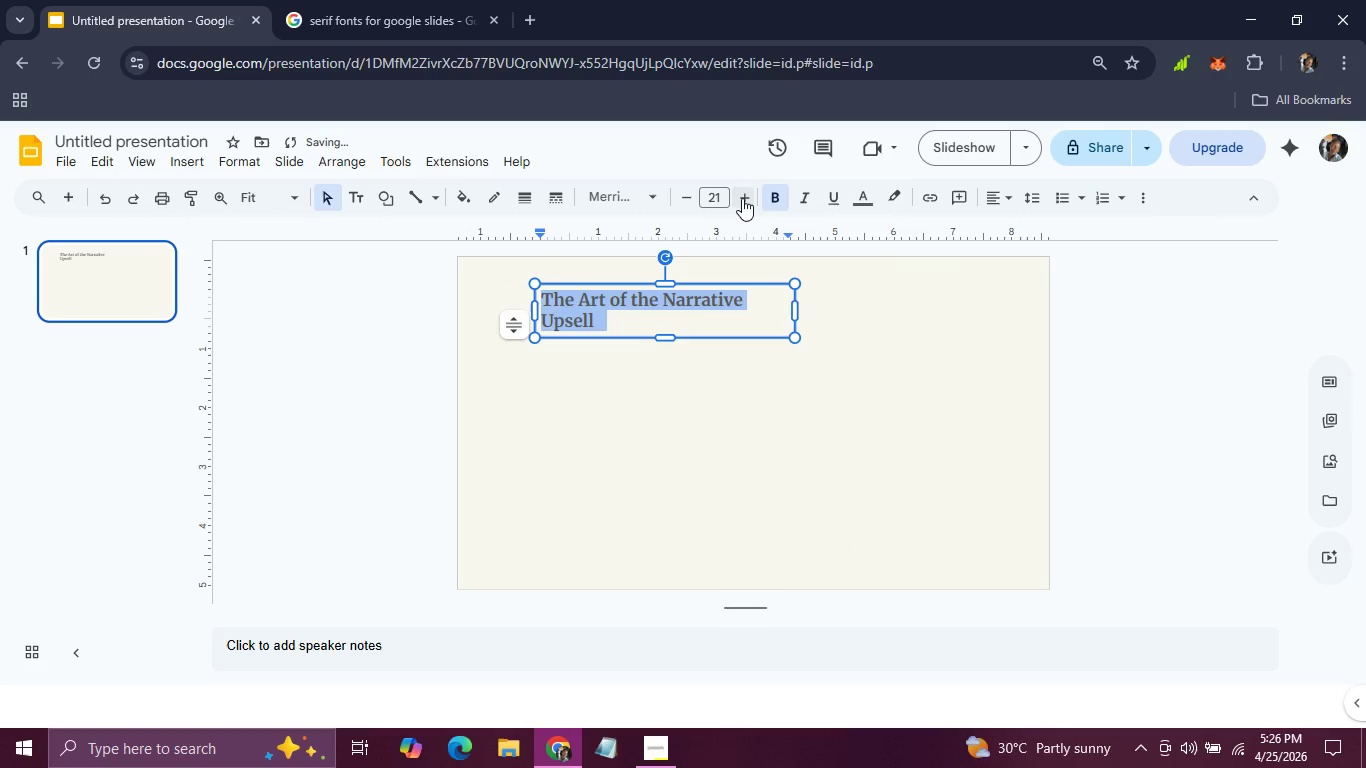 
triple_click([742, 198])
 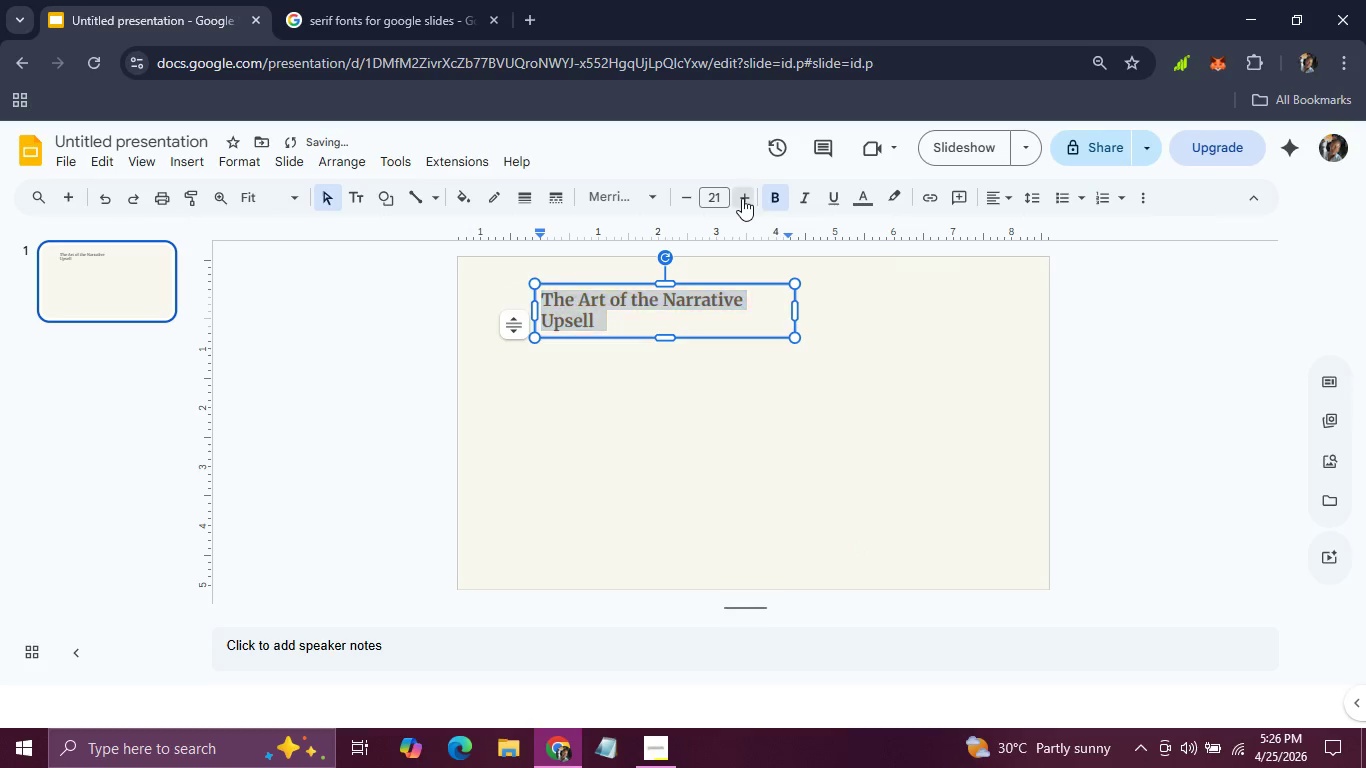 
triple_click([742, 198])
 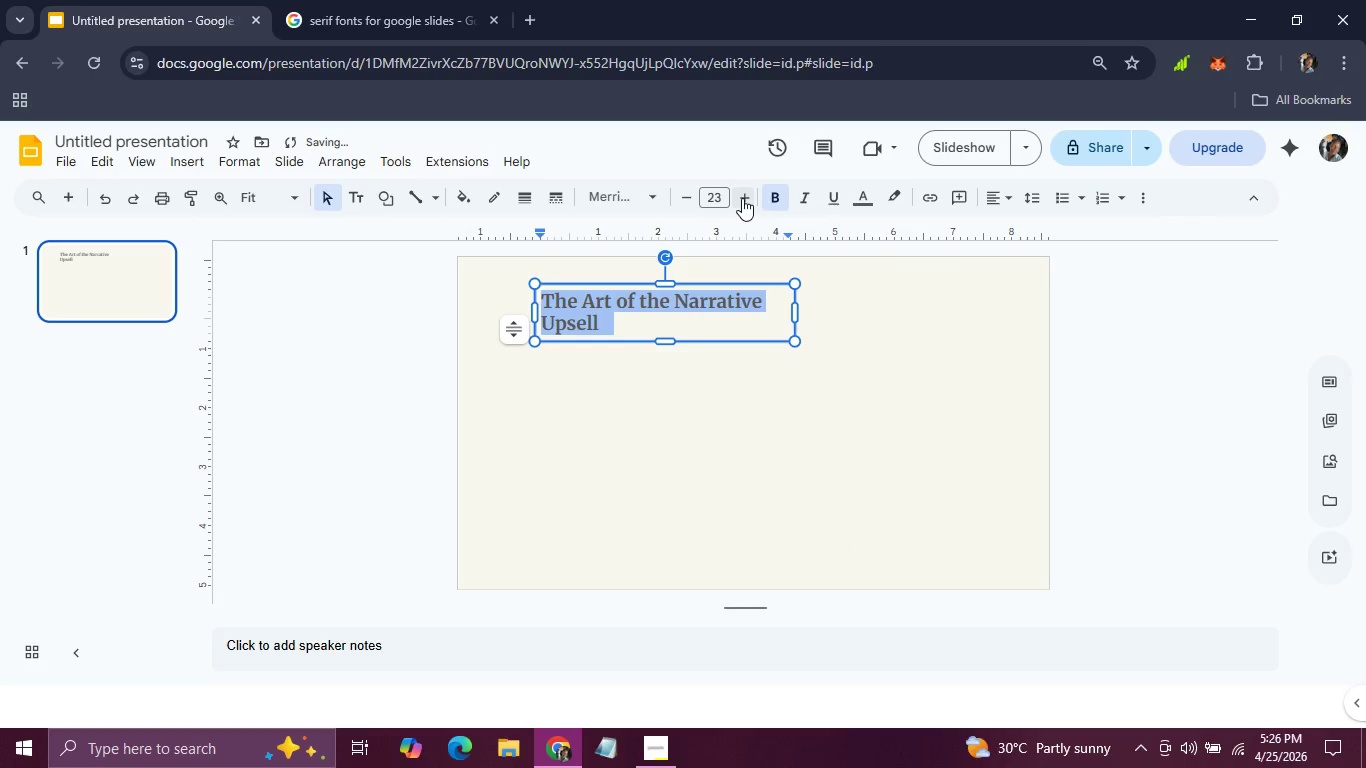 
double_click([742, 198])
 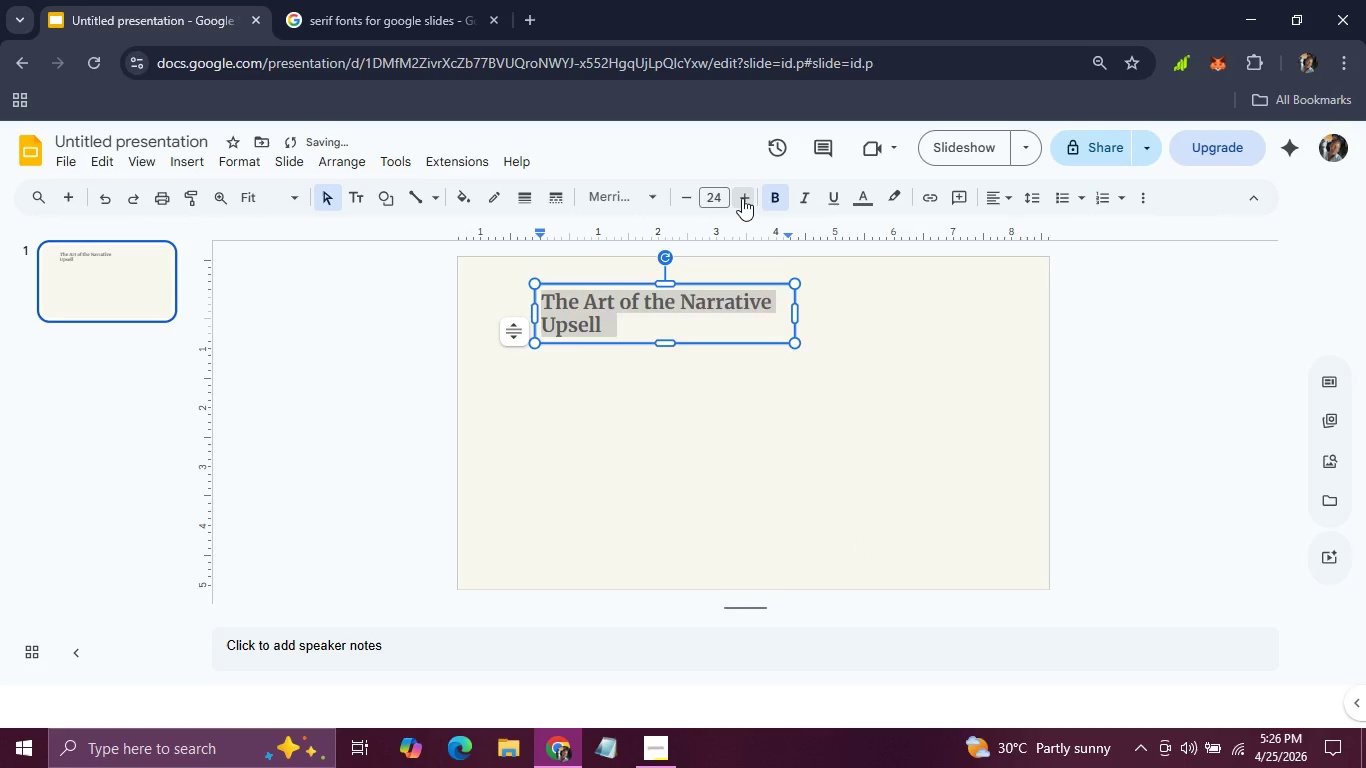 
triple_click([742, 198])
 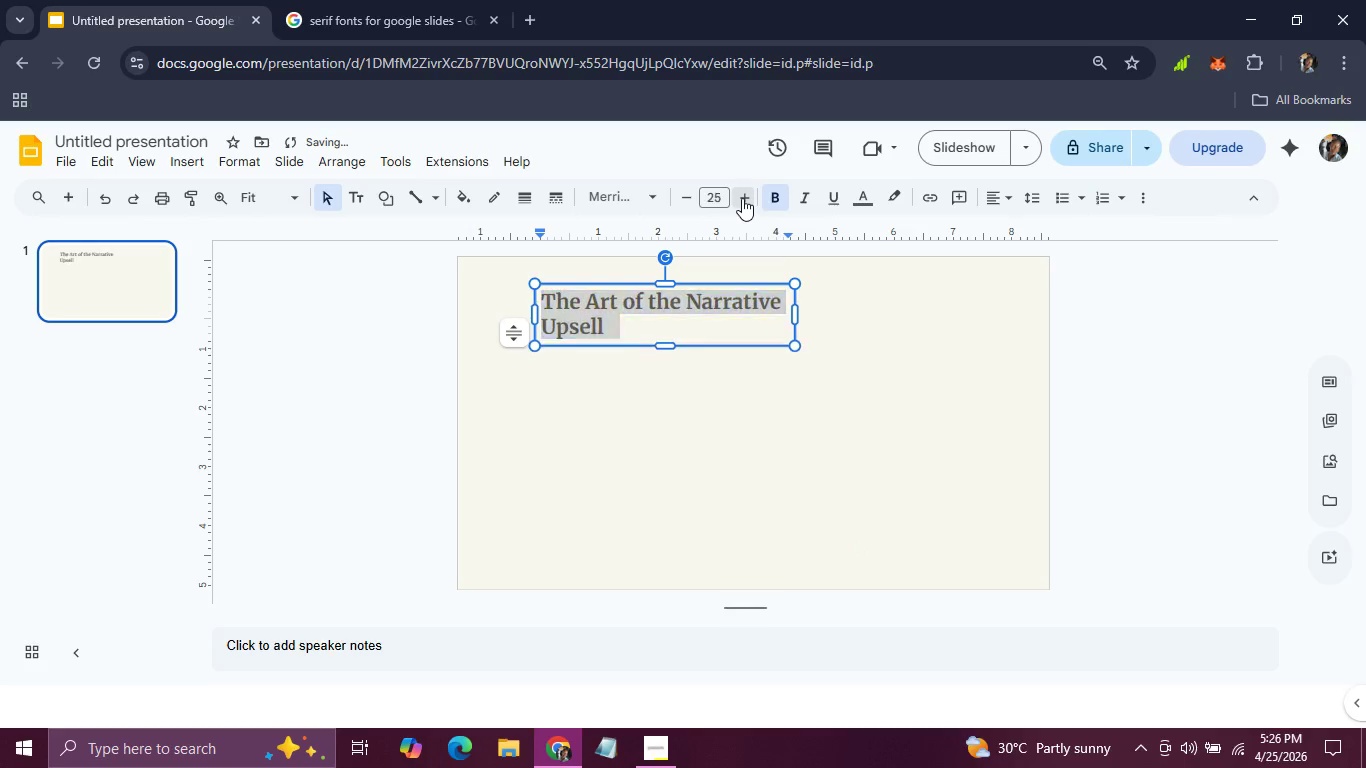 
triple_click([742, 198])
 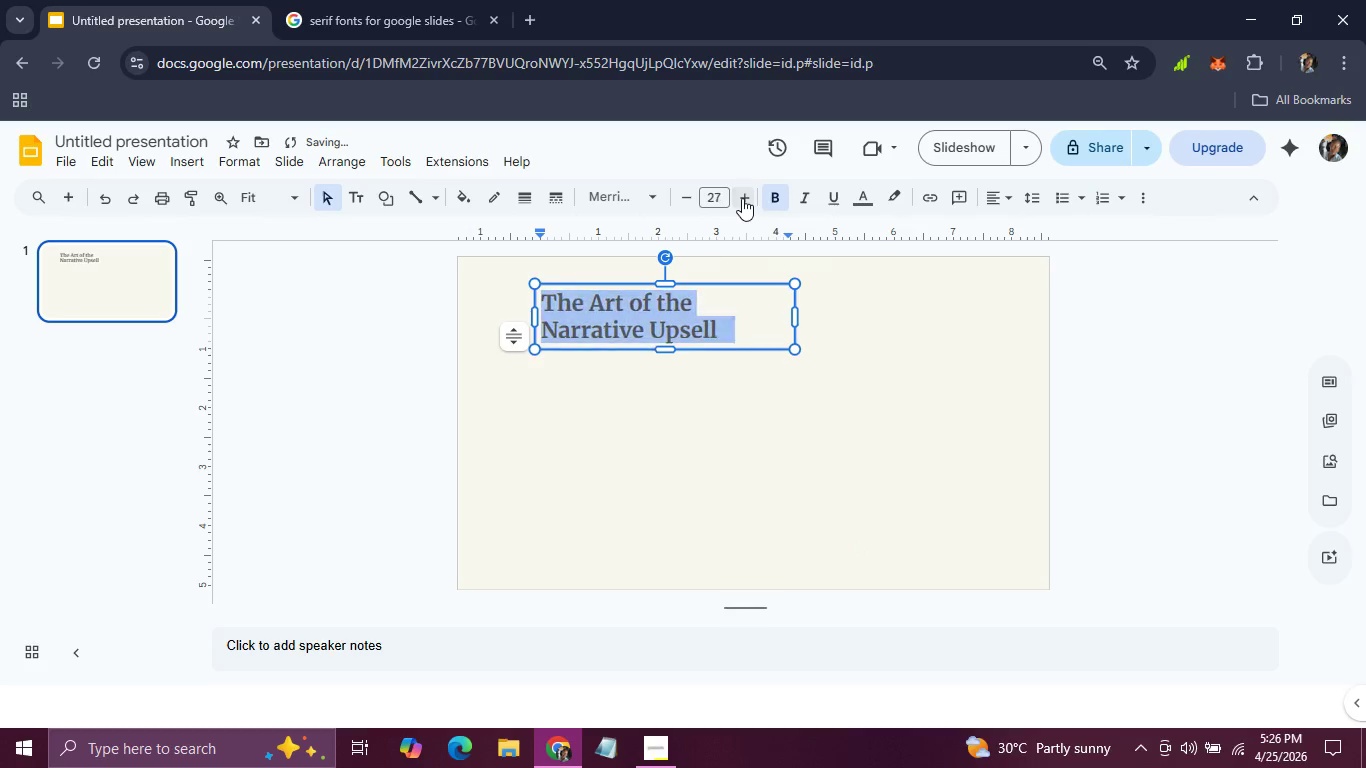 
triple_click([742, 198])
 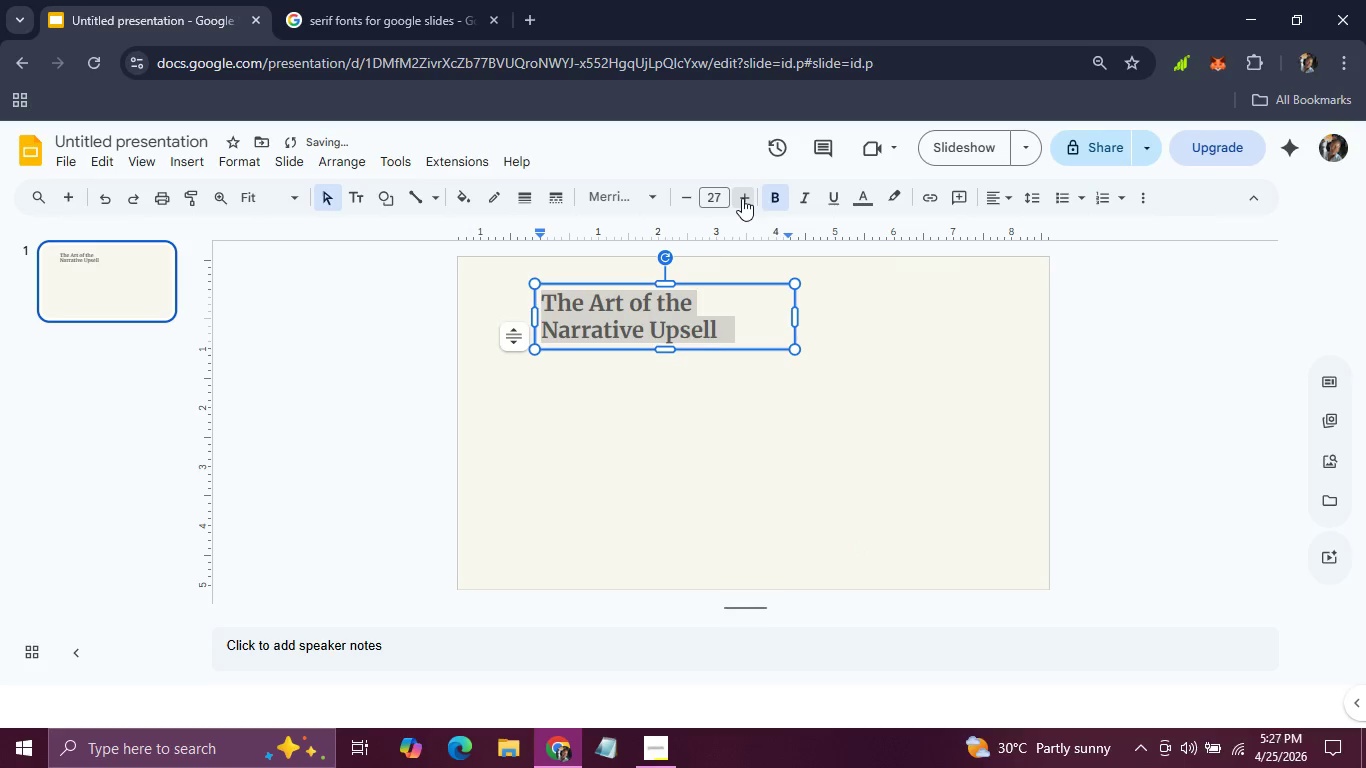 
triple_click([742, 198])
 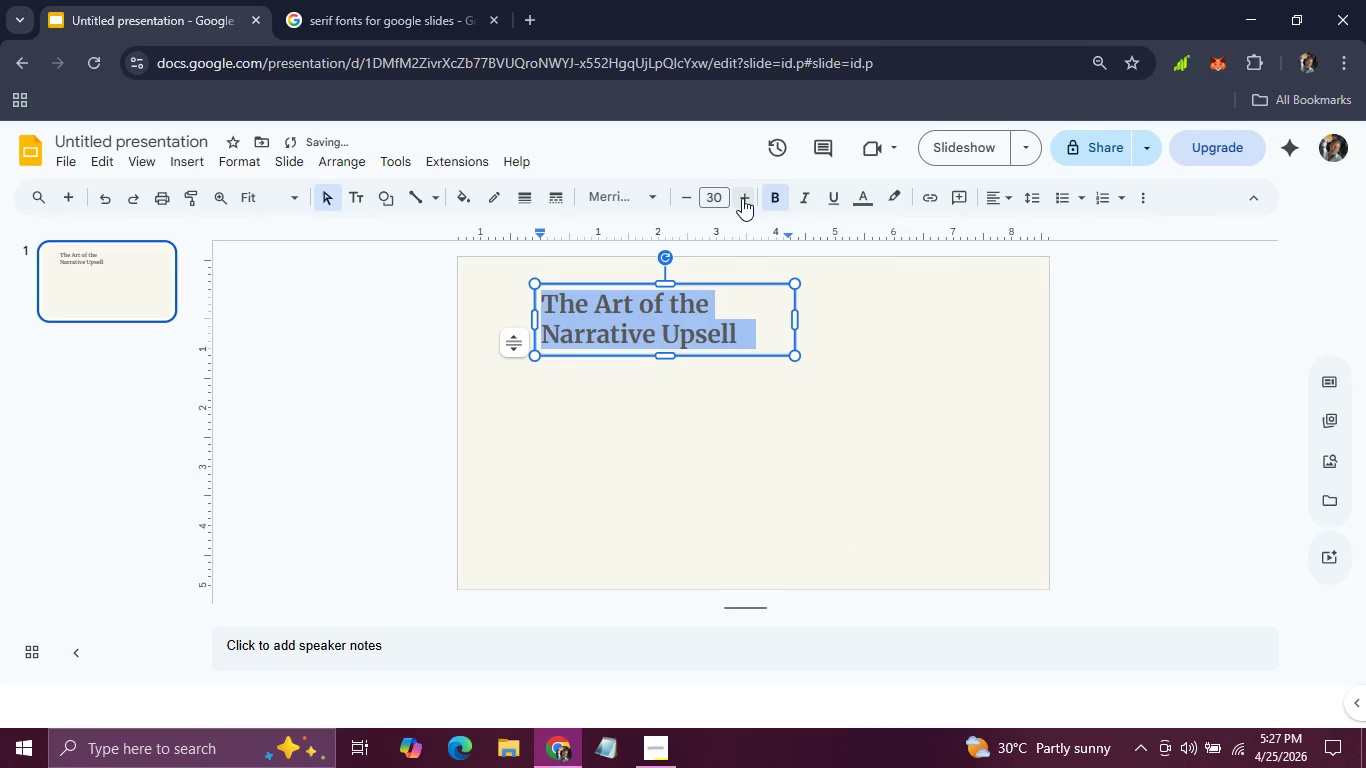 
double_click([742, 198])
 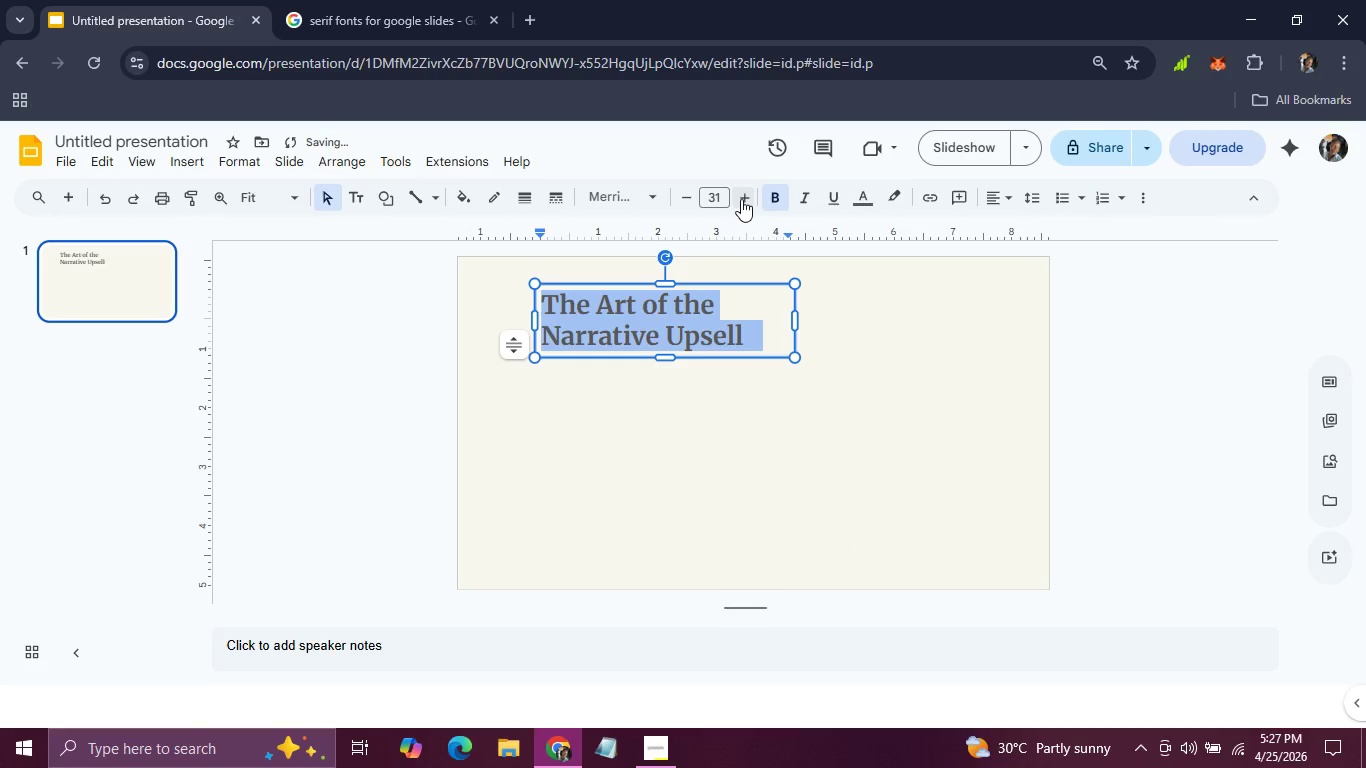 
left_click([672, 414])
 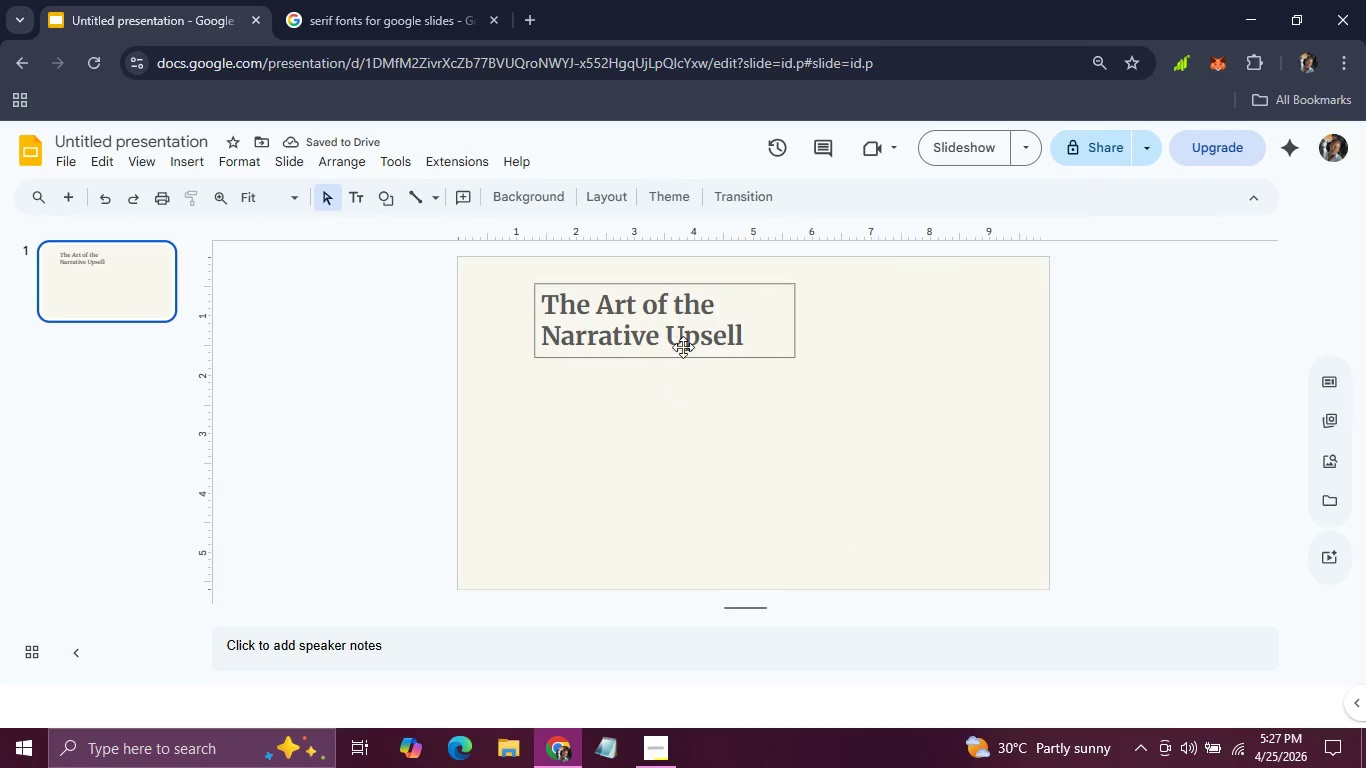 
left_click([687, 324])
 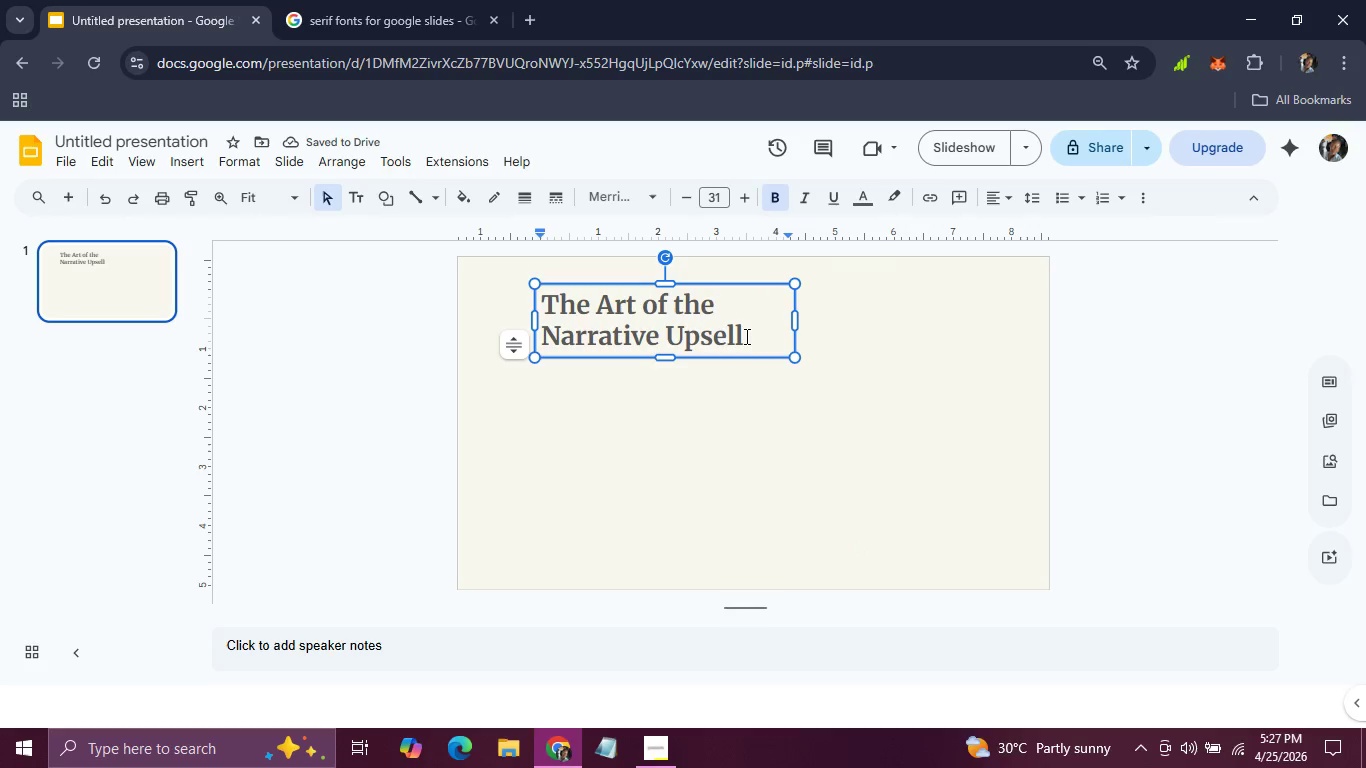 
left_click_drag(start_coordinate=[745, 336], to_coordinate=[527, 311])
 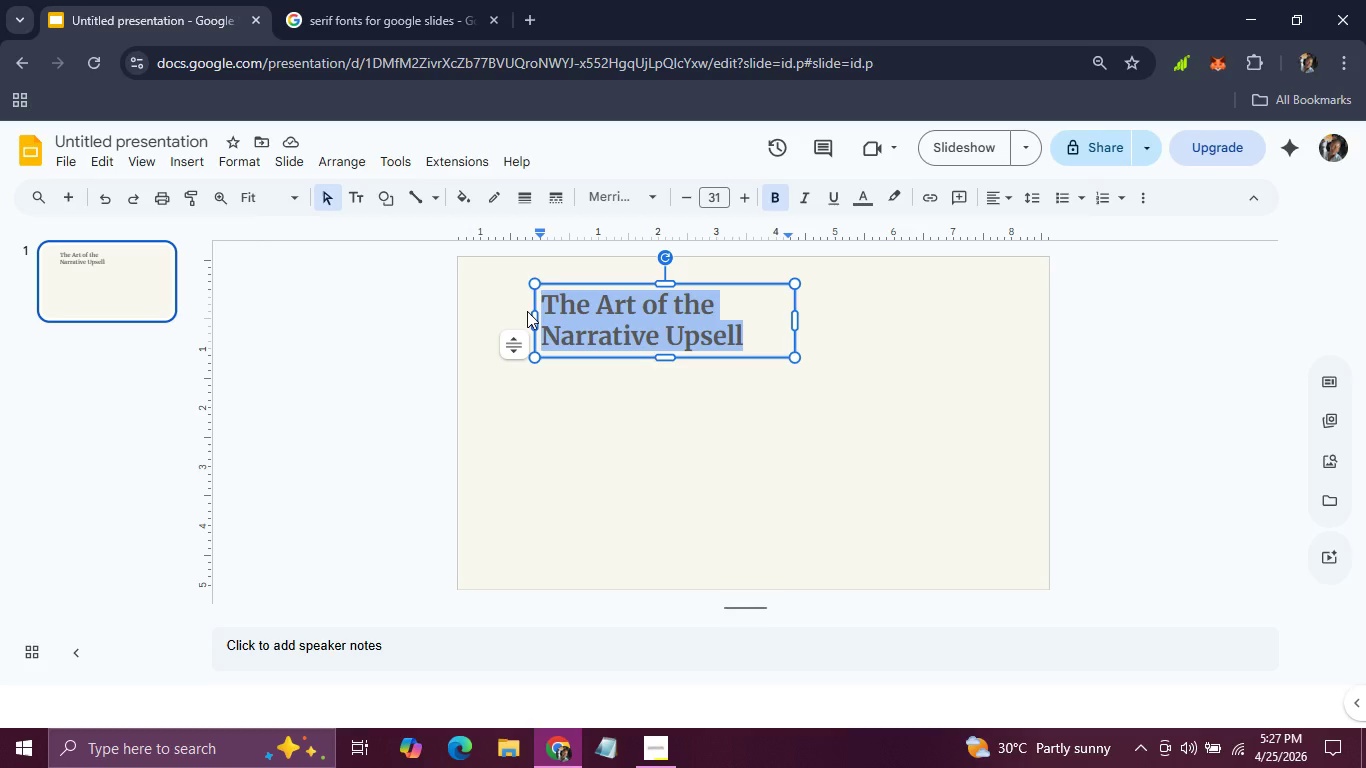 
wait(7.42)
 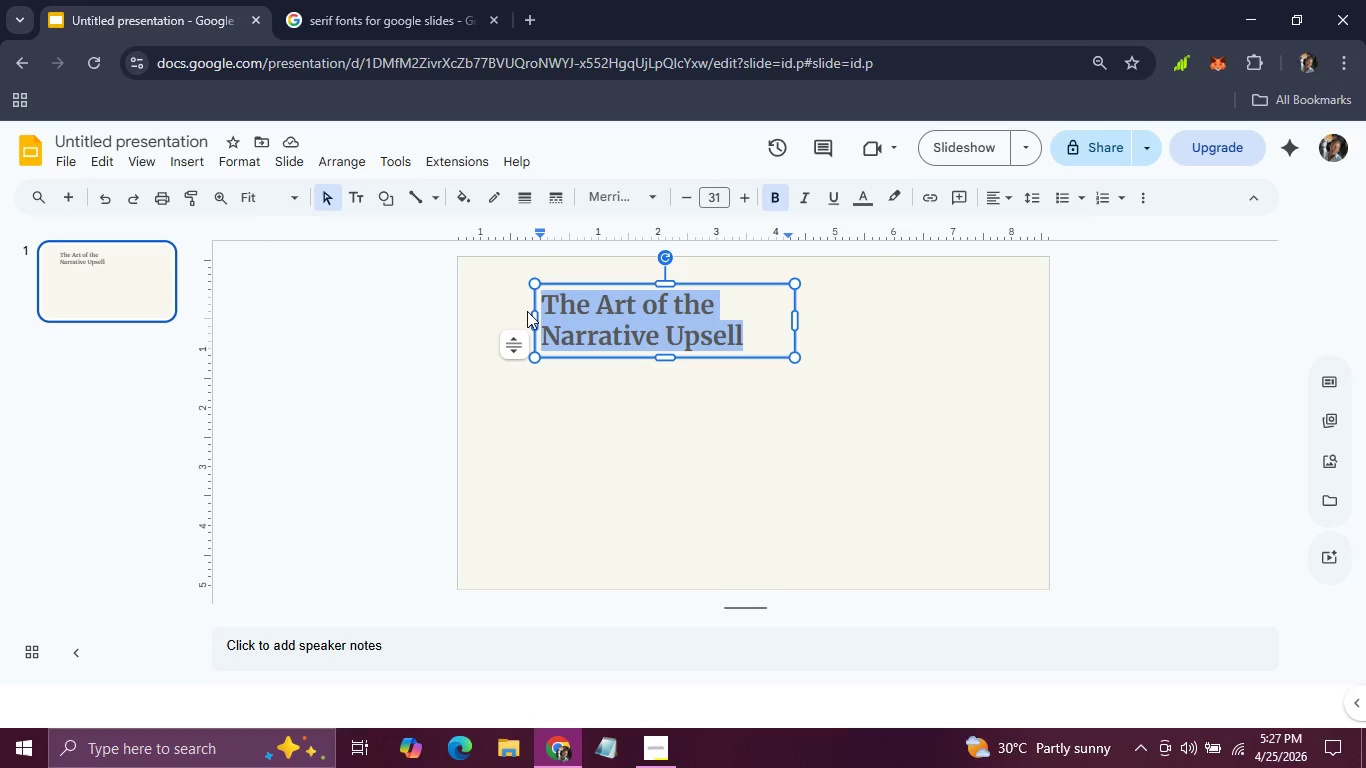 
left_click([857, 196])
 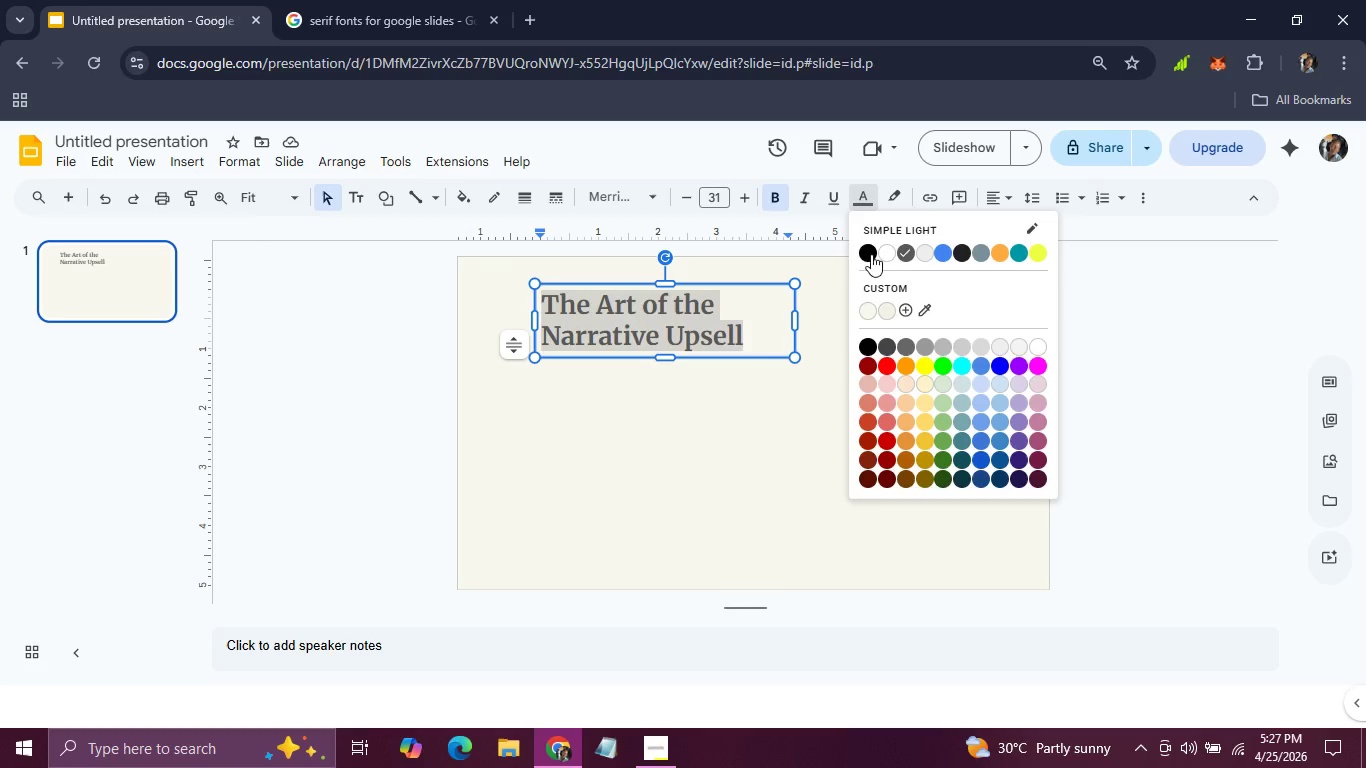 
left_click([905, 308])
 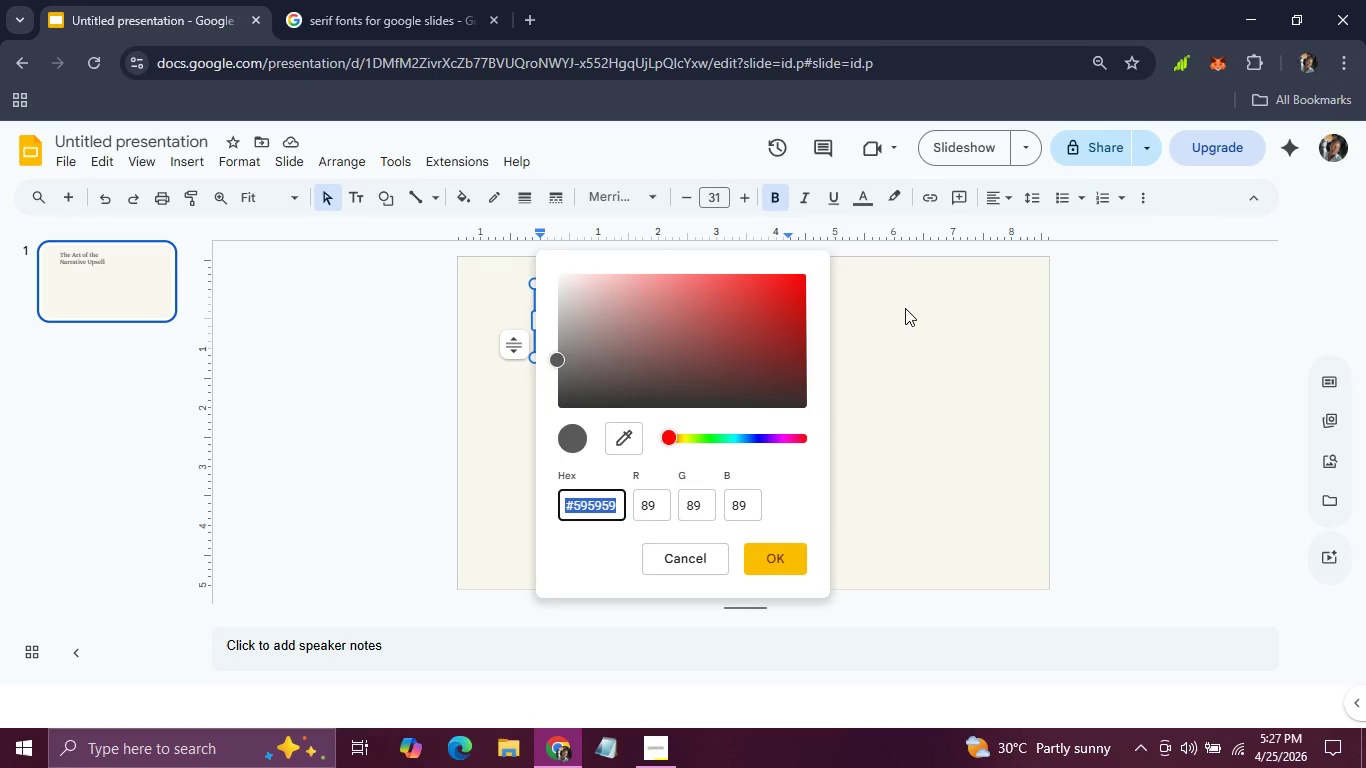 
type(a3b18a)
 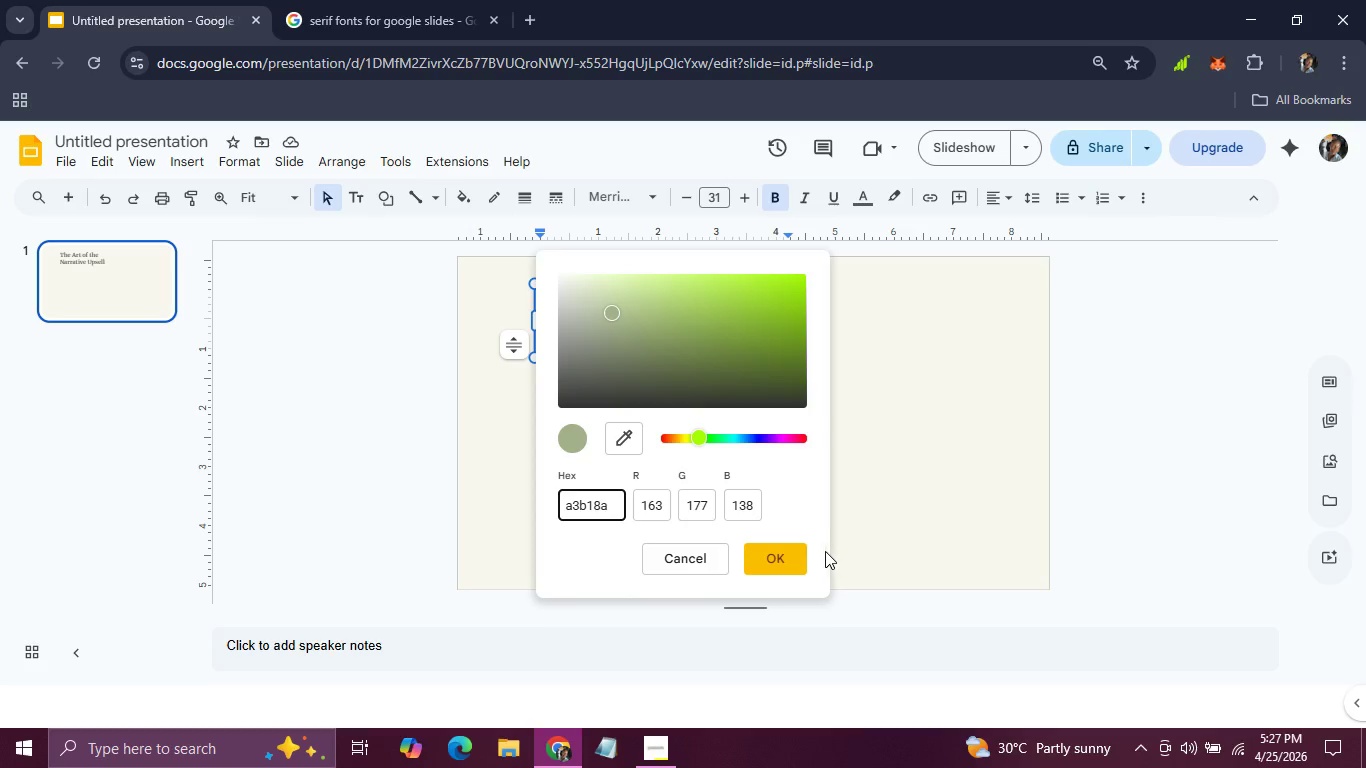 
left_click([788, 554])
 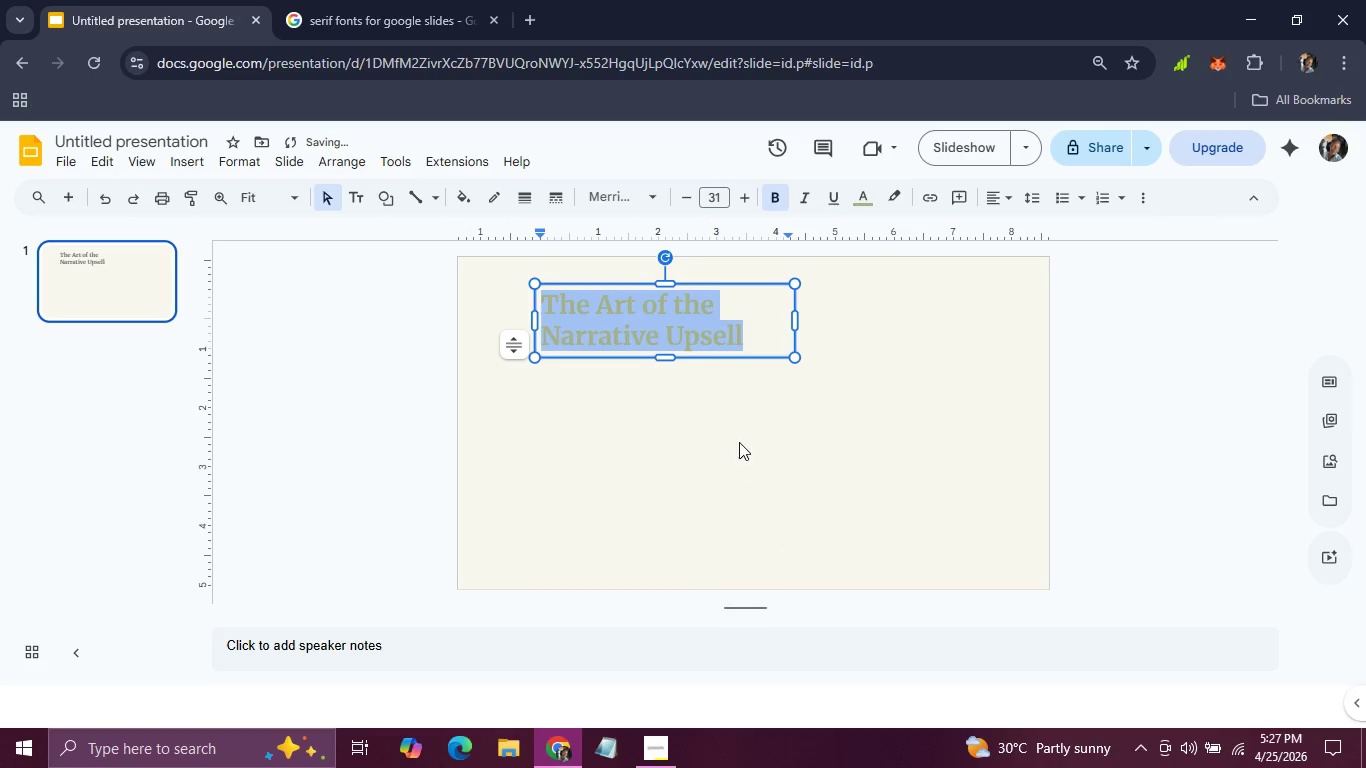 
left_click([739, 442])
 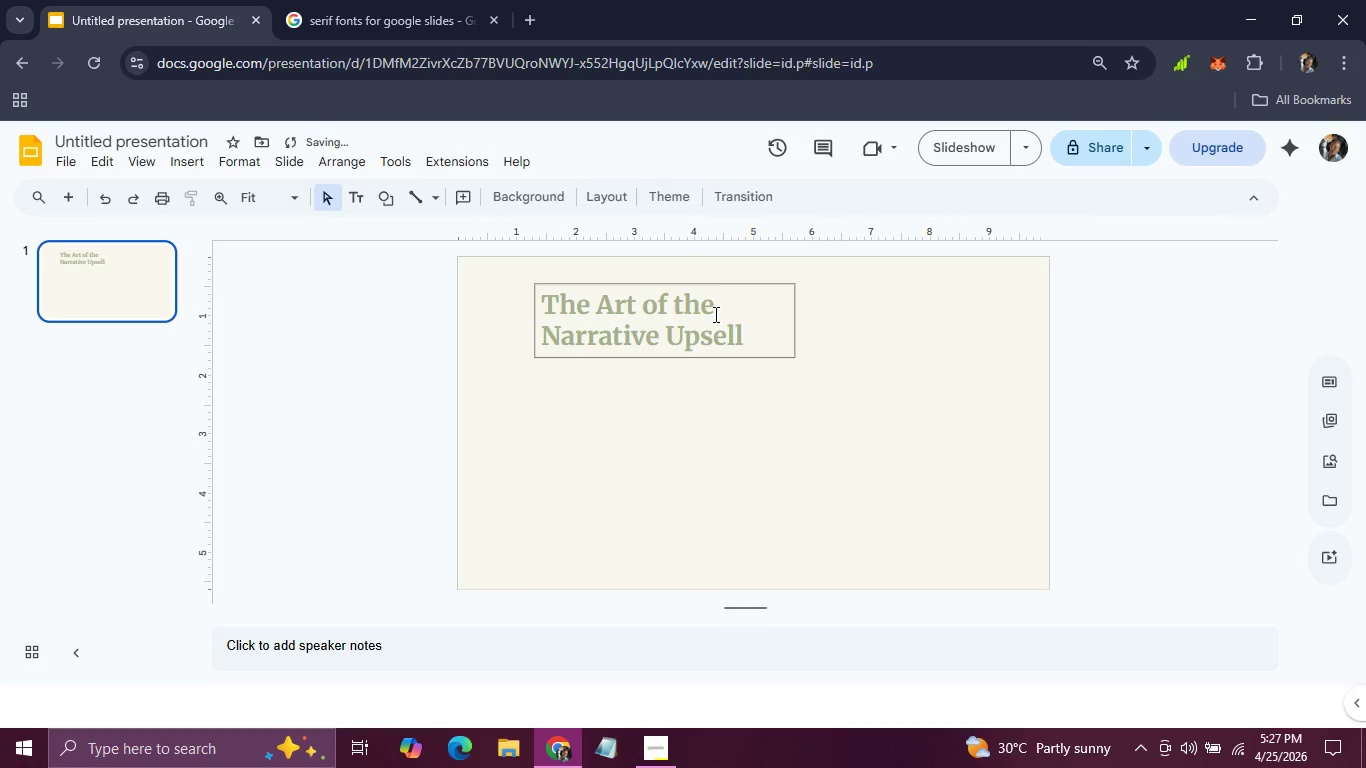 
left_click([714, 314])
 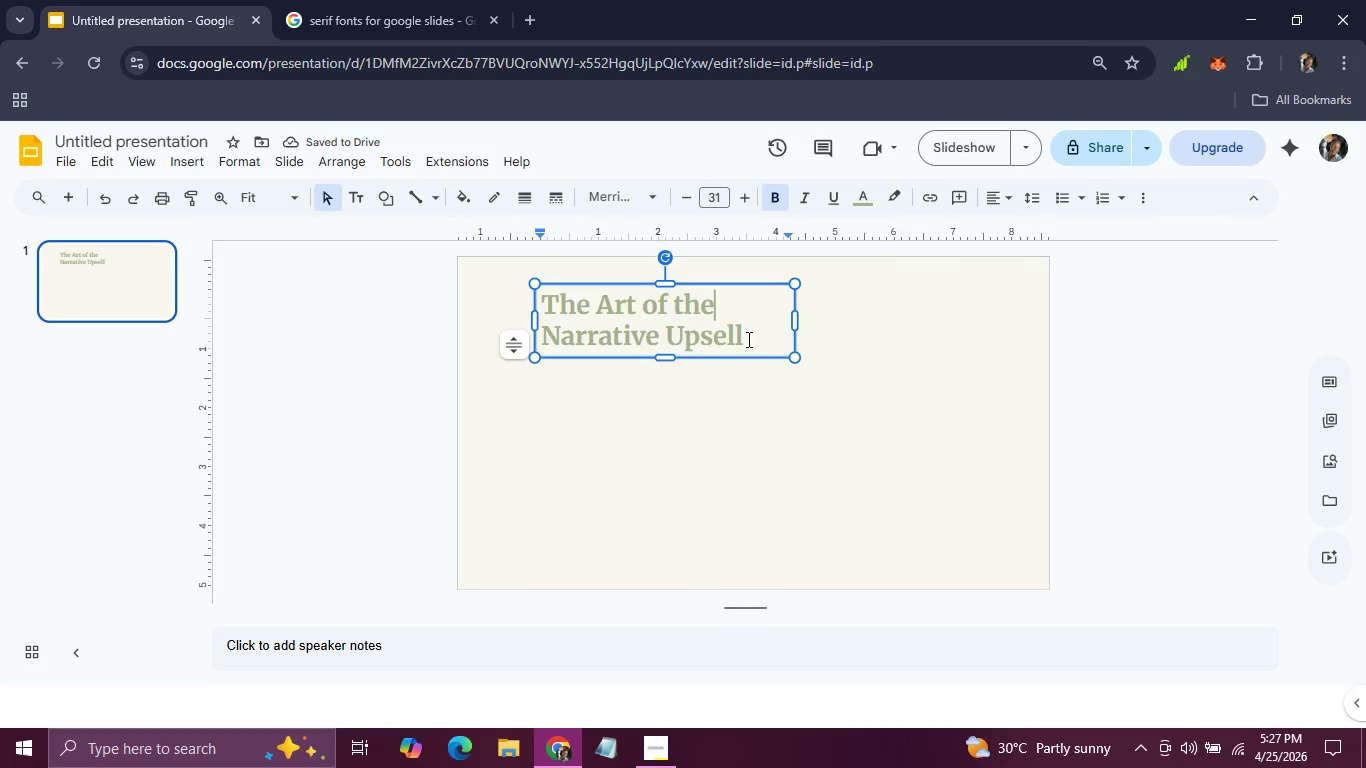 
left_click_drag(start_coordinate=[747, 339], to_coordinate=[539, 297])
 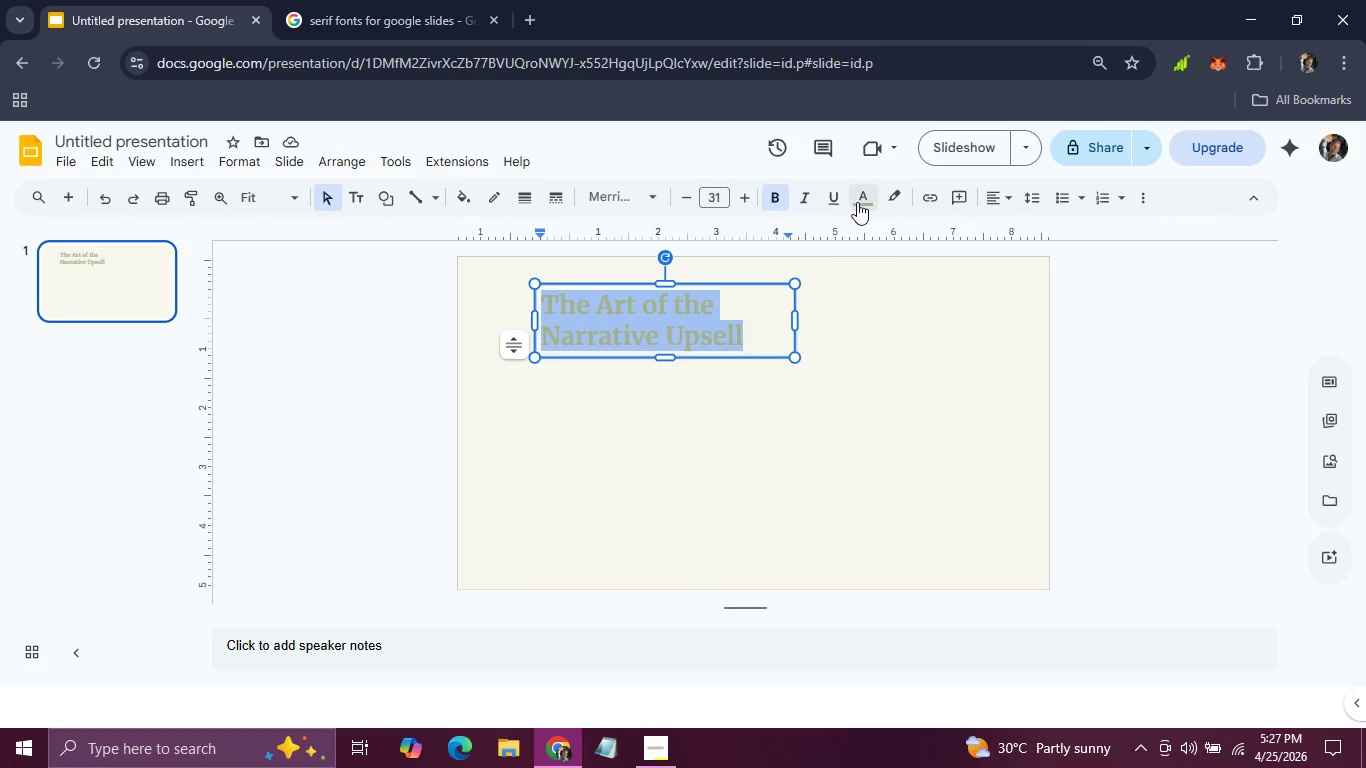 
left_click([857, 202])
 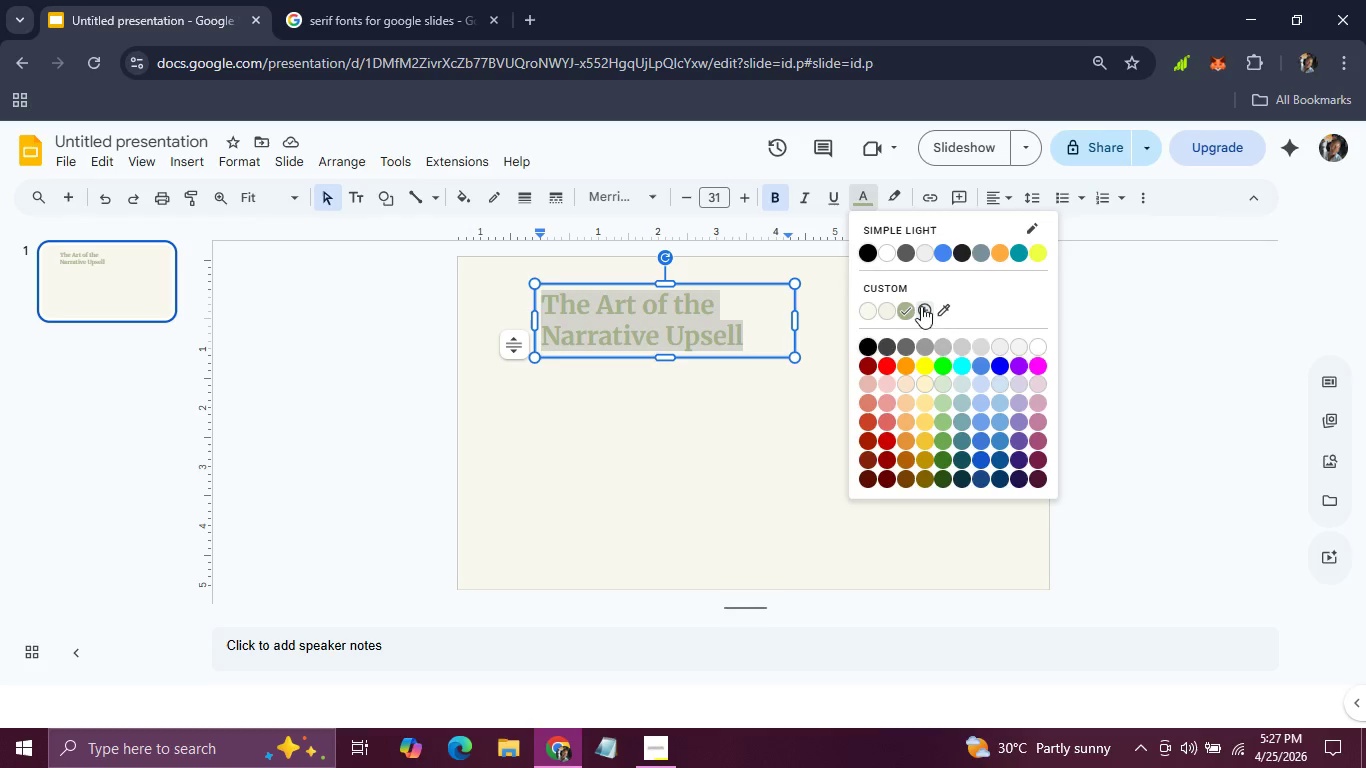 
left_click([921, 307])
 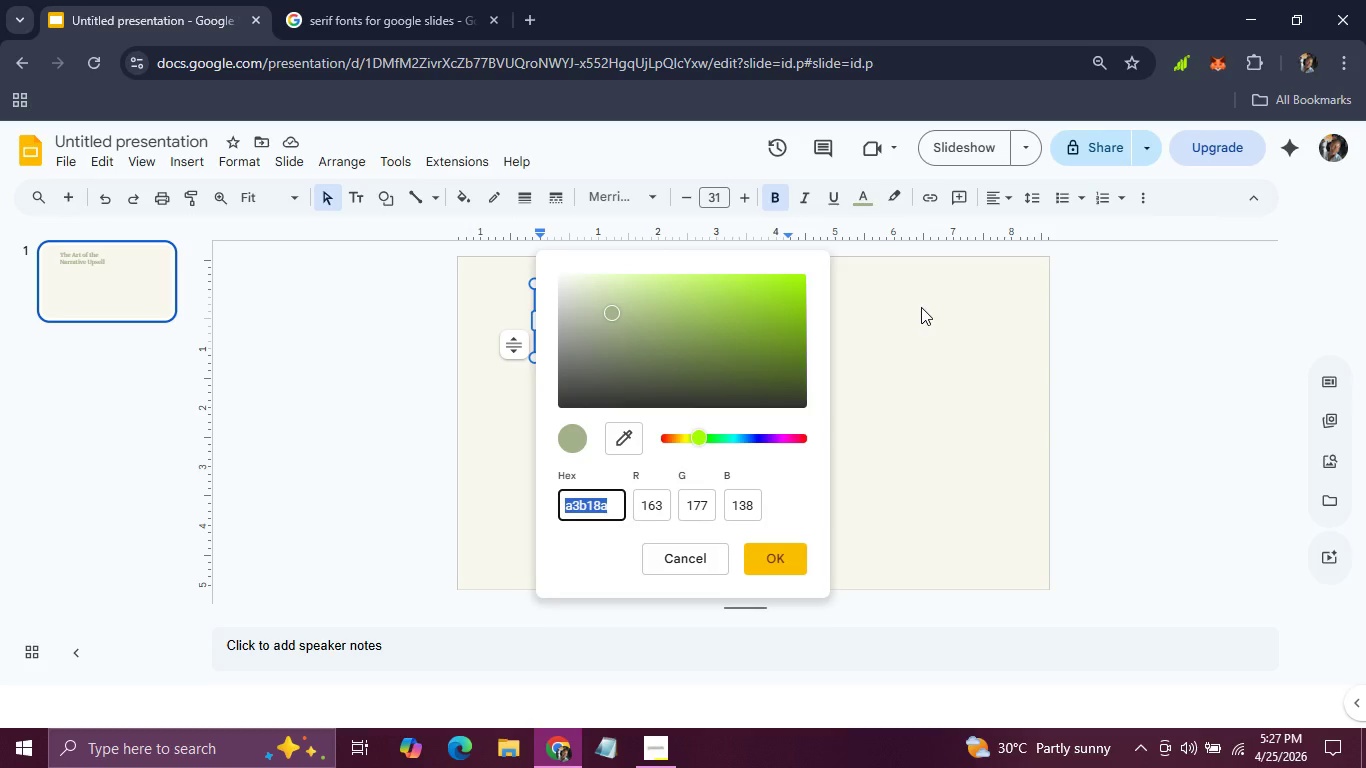 
type(89e79)
 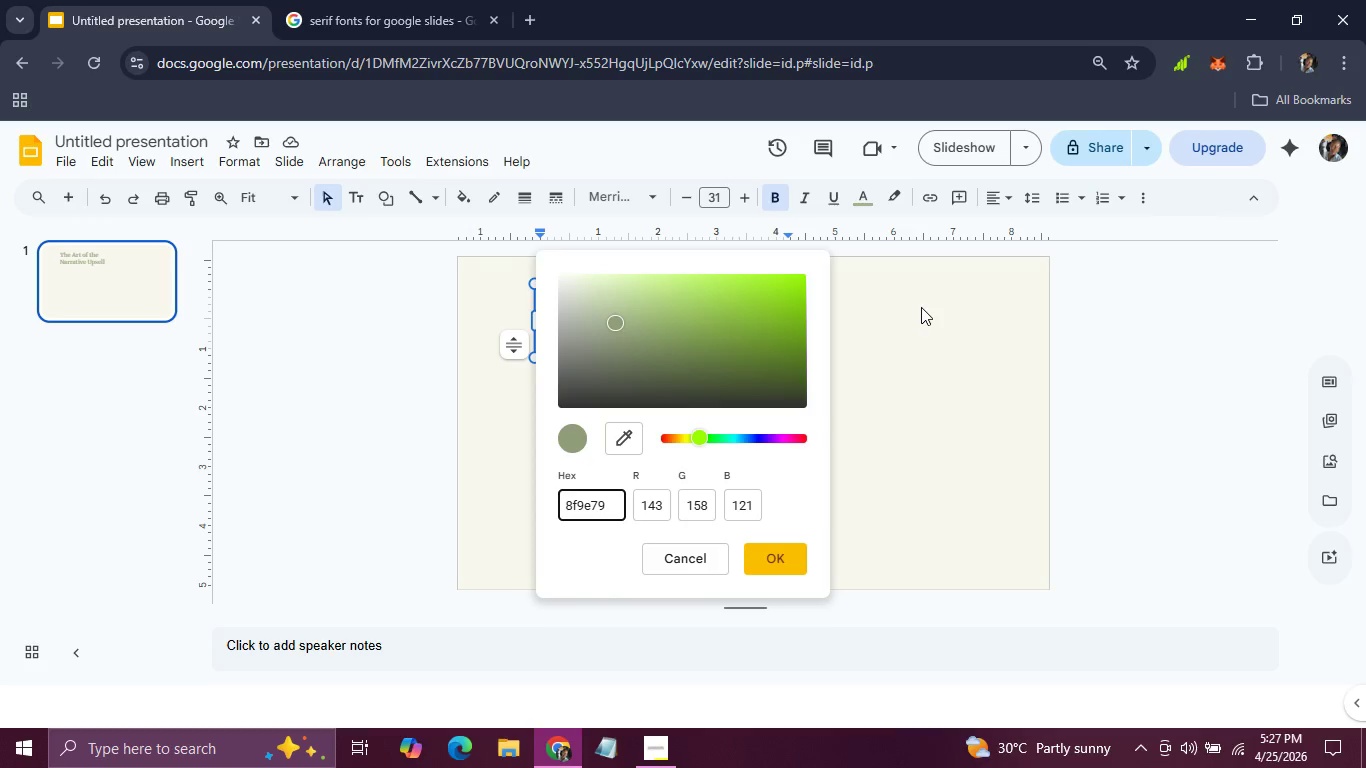 
hold_key(key=F, duration=0.31)
 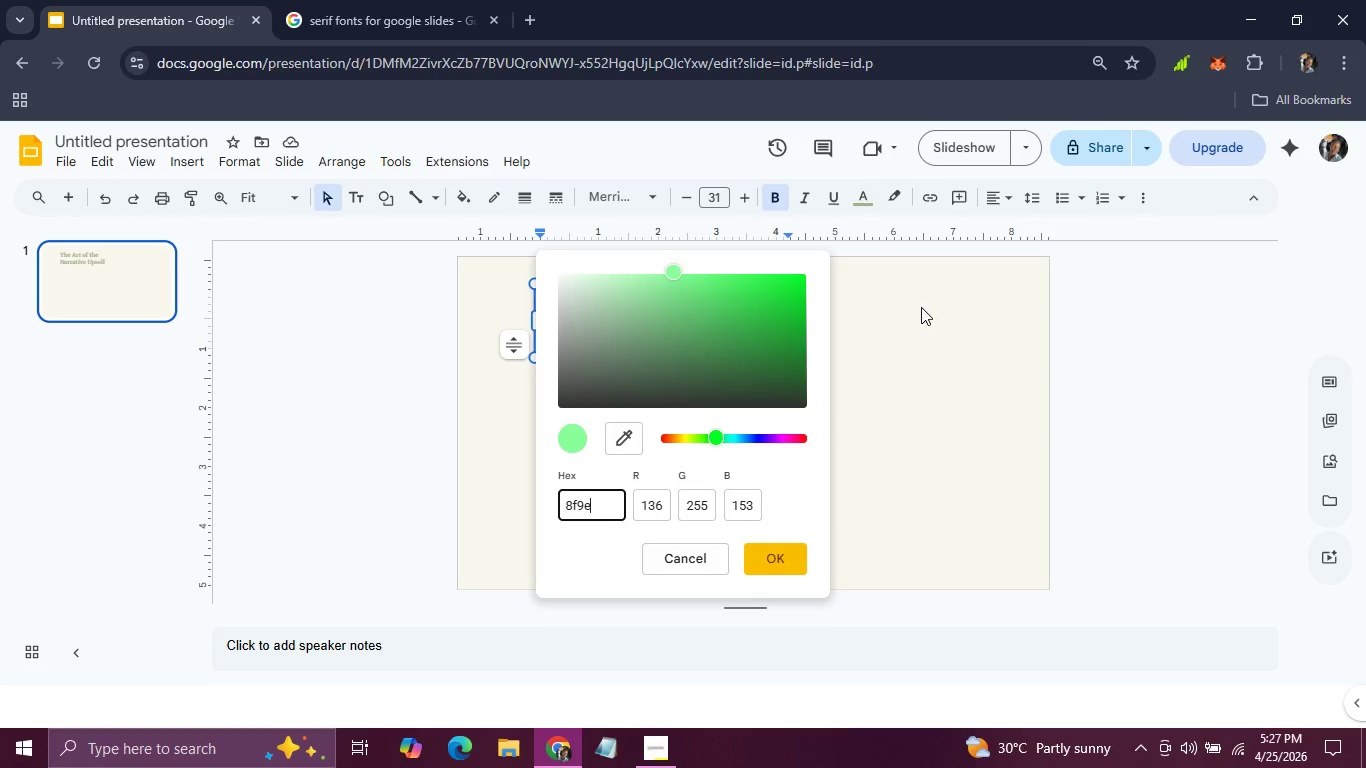 
key(Enter)
 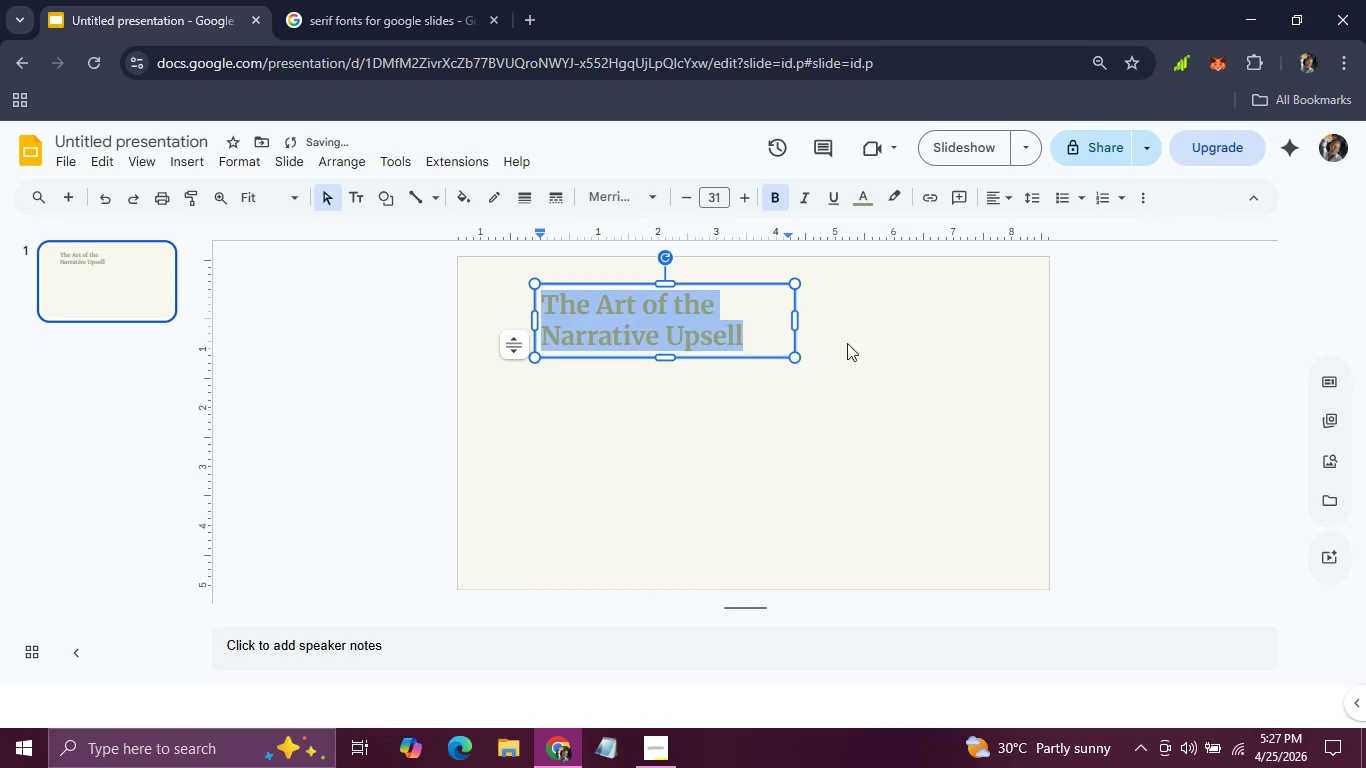 
left_click([760, 430])
 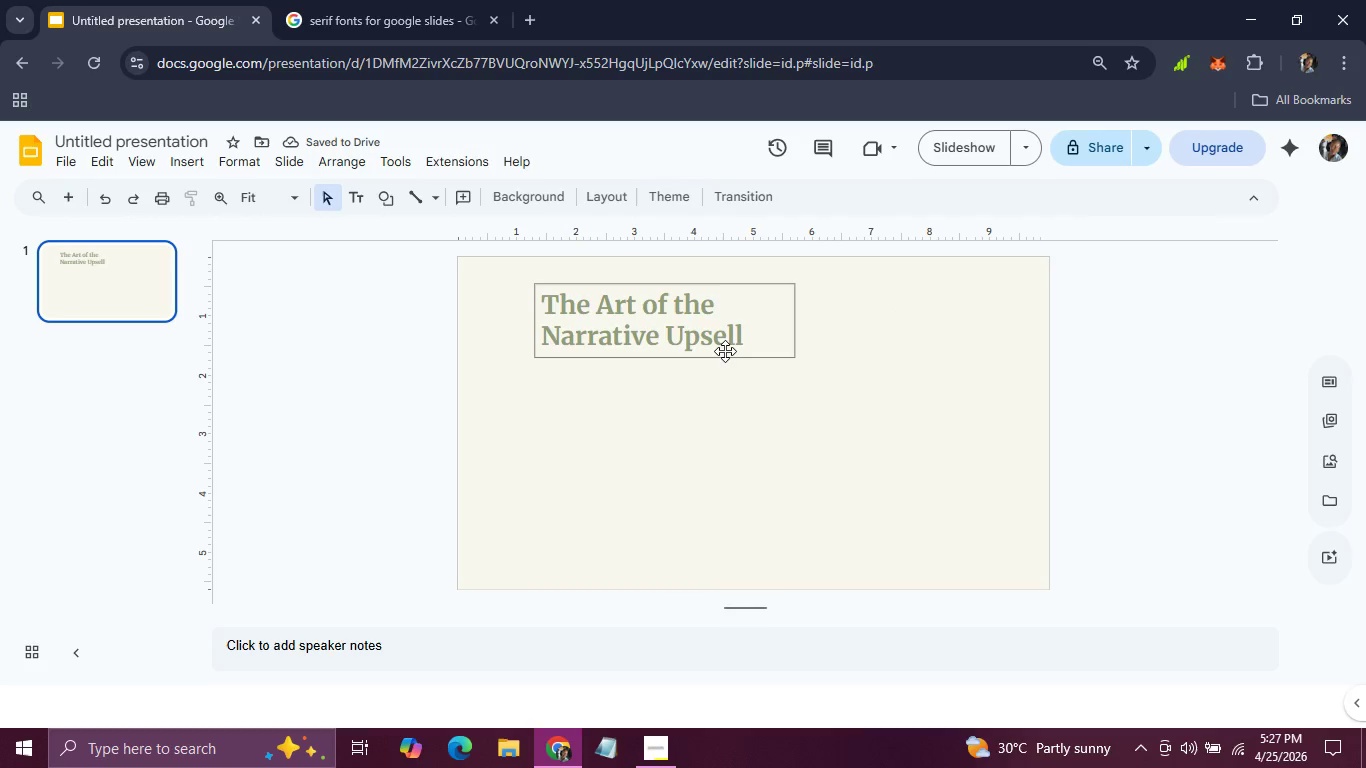 
left_click([724, 351])
 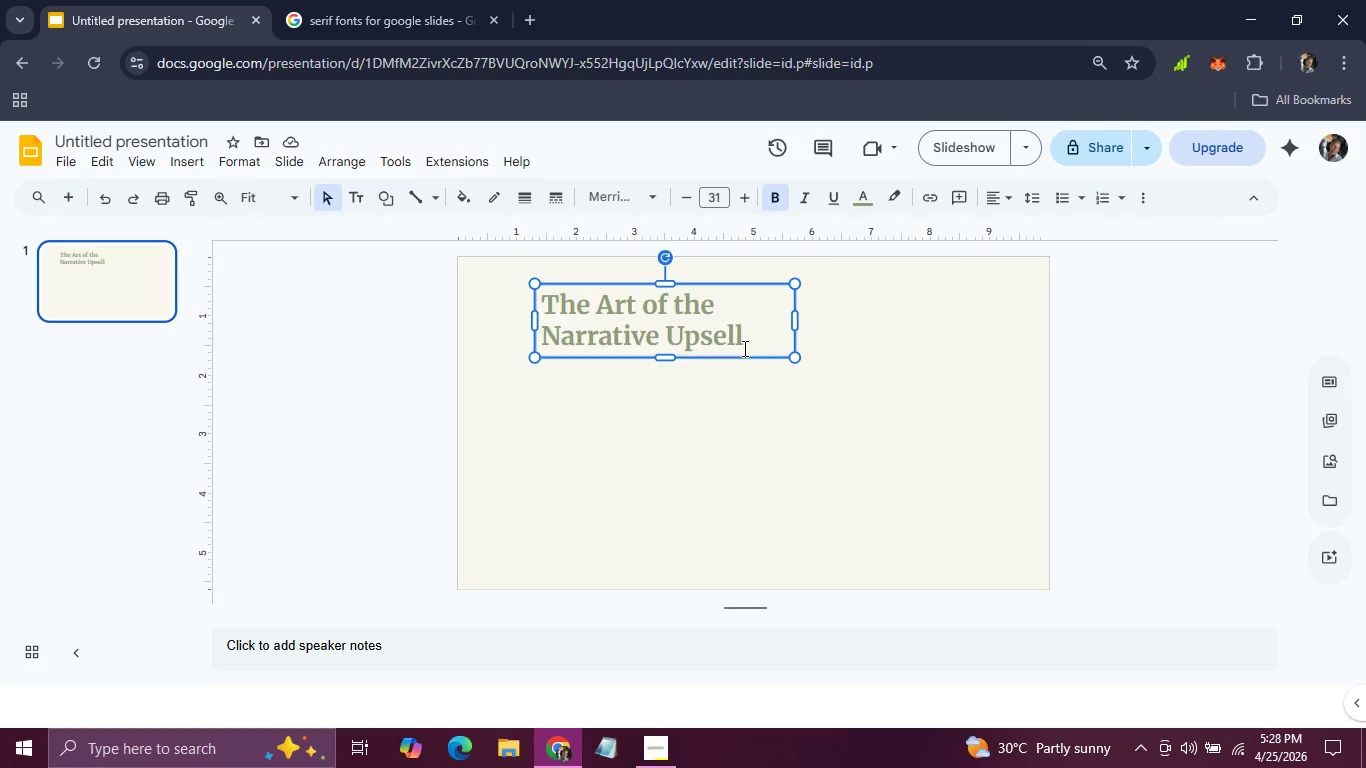 
wait(12.88)
 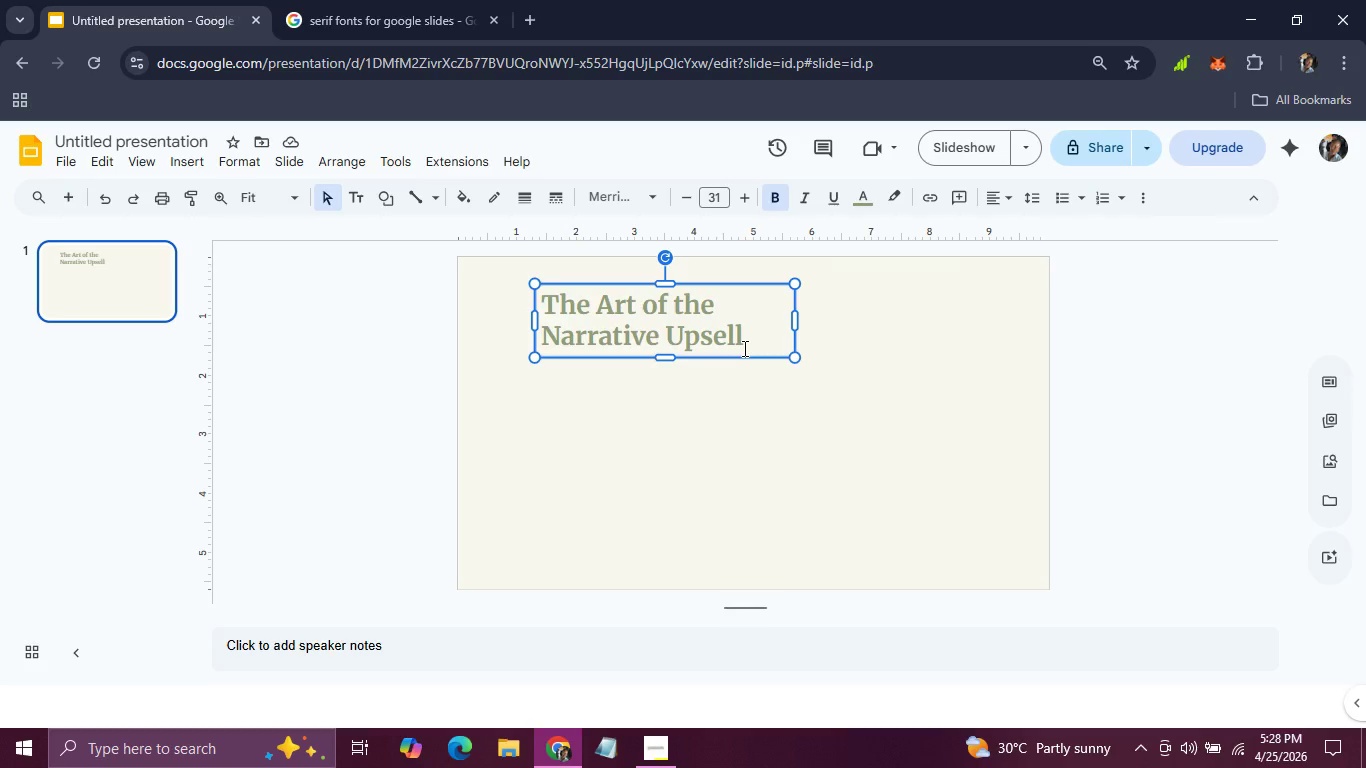 
left_click([730, 330])
 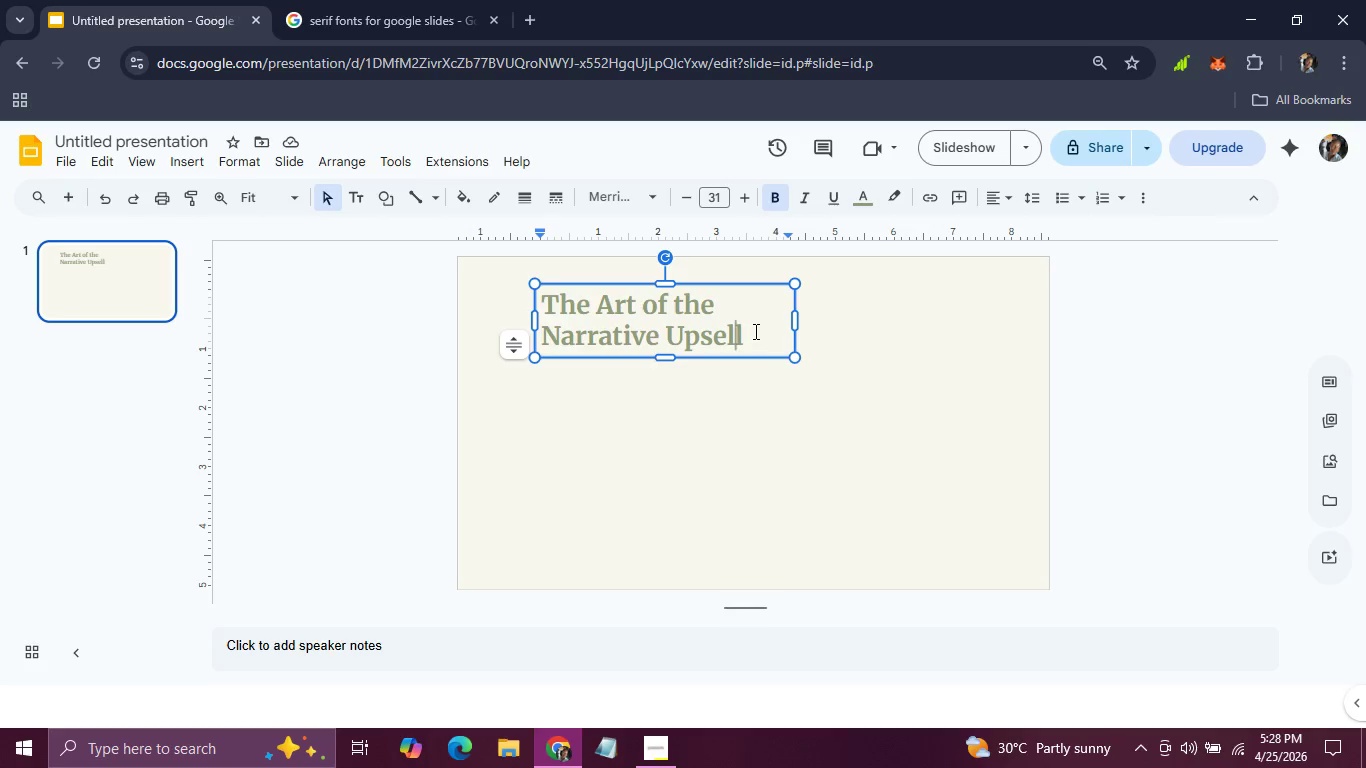 
left_click_drag(start_coordinate=[754, 331], to_coordinate=[540, 275])
 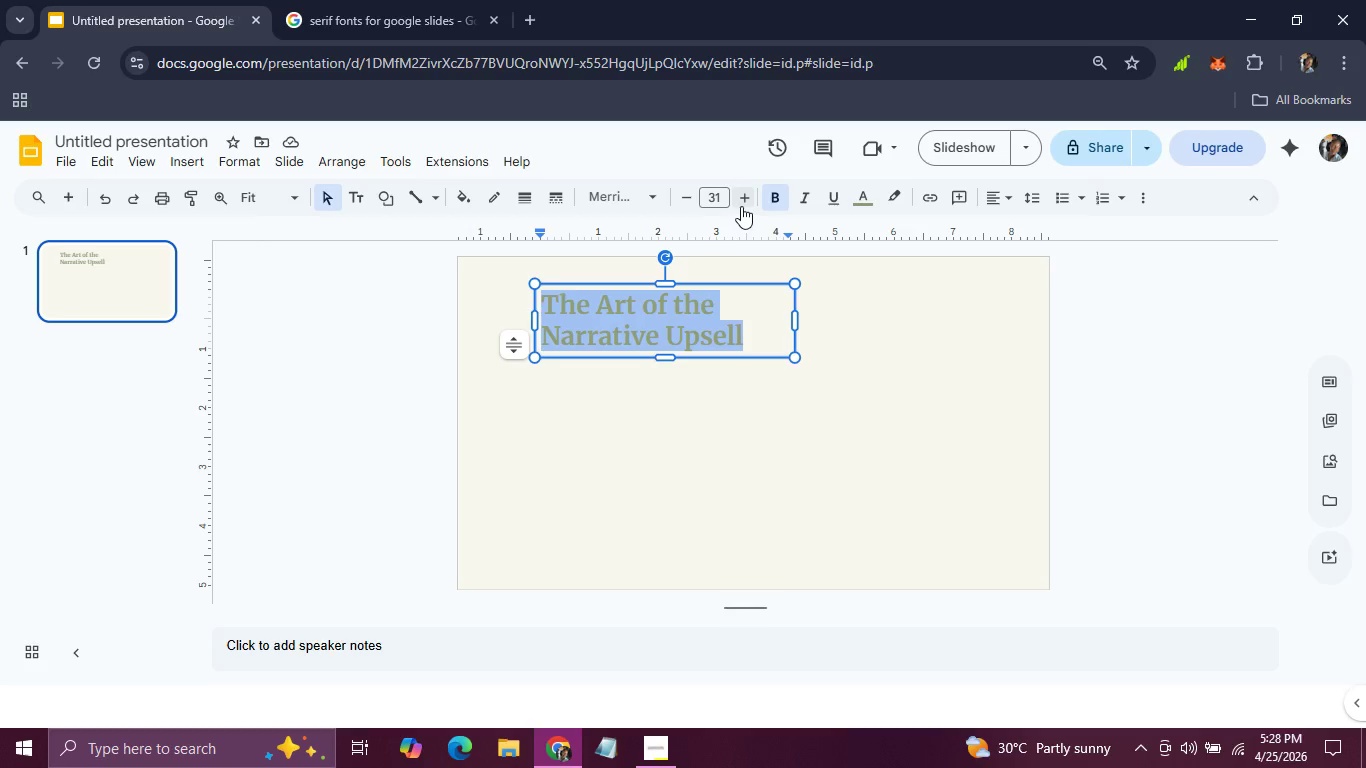 
left_click([745, 204])
 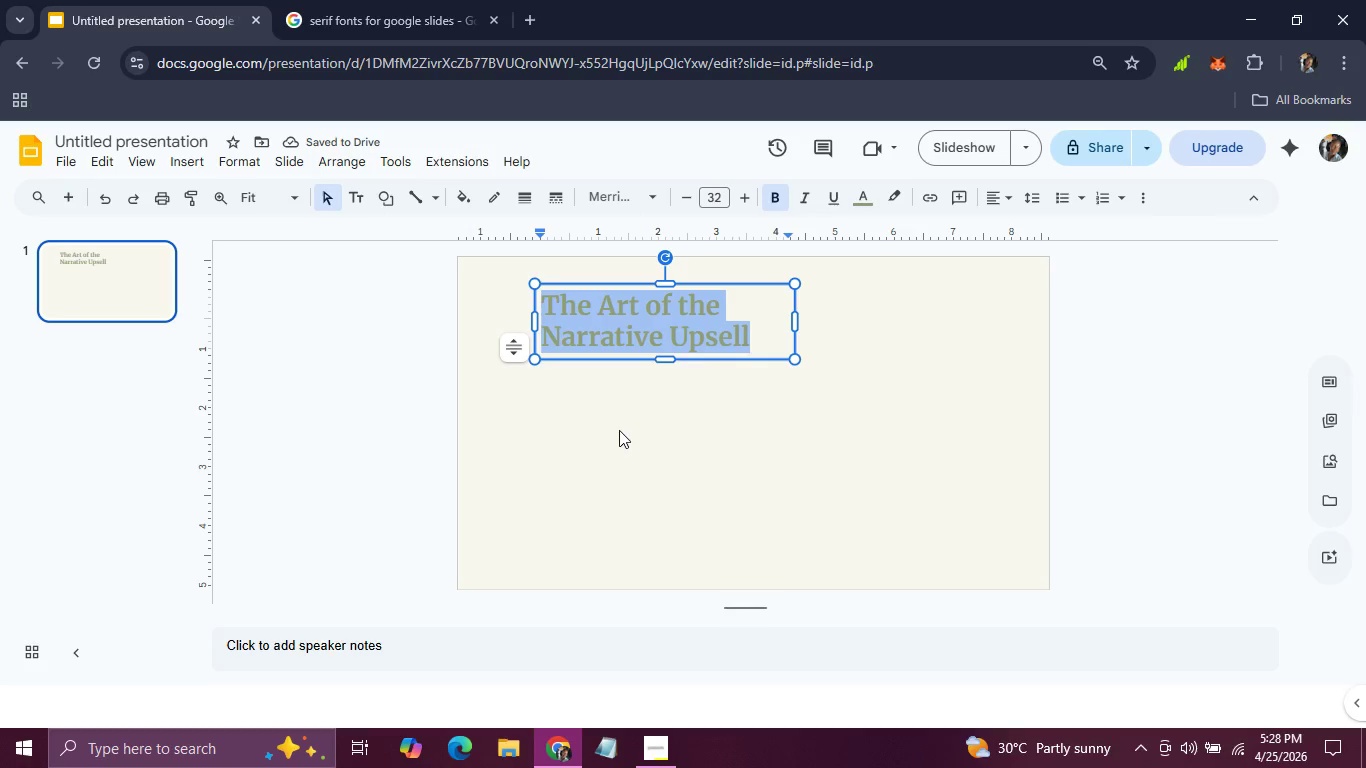 
left_click_drag(start_coordinate=[609, 361], to_coordinate=[559, 367])
 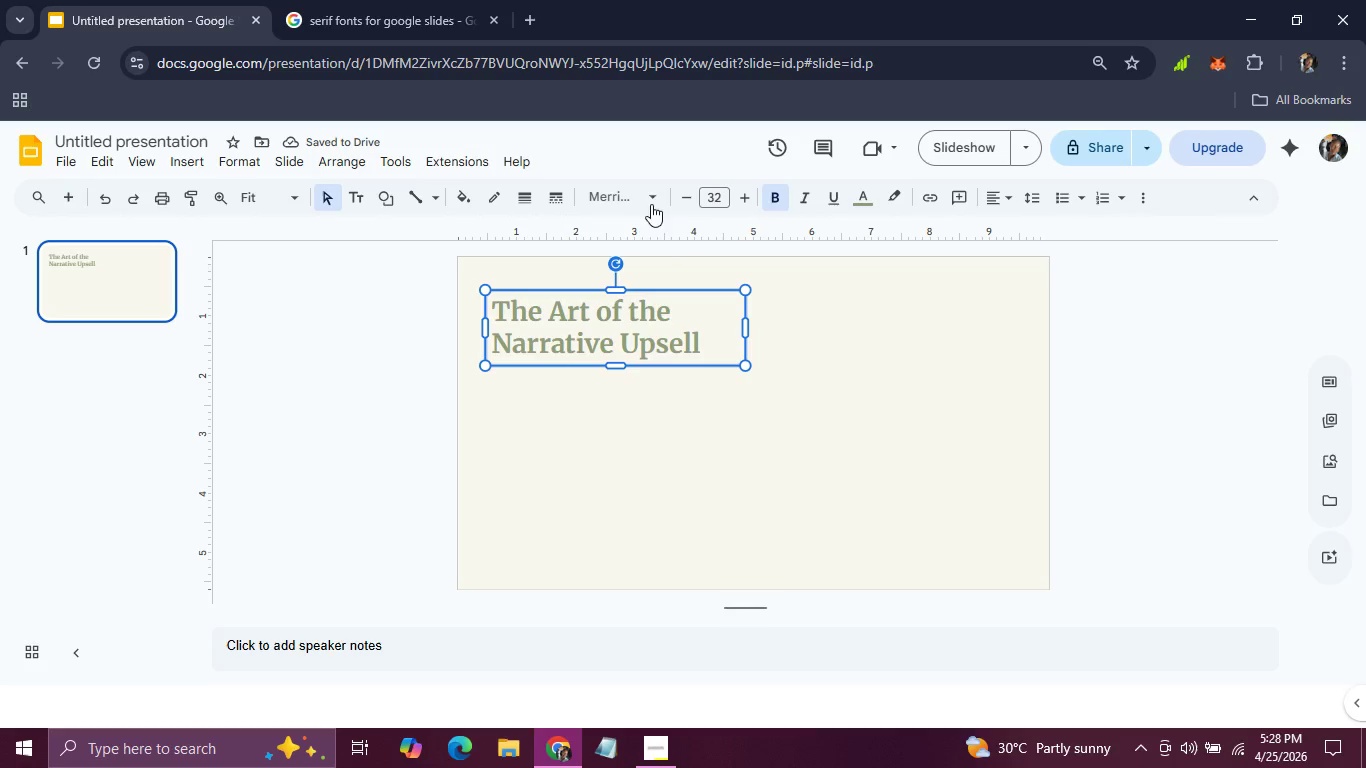 
left_click([529, 11])
 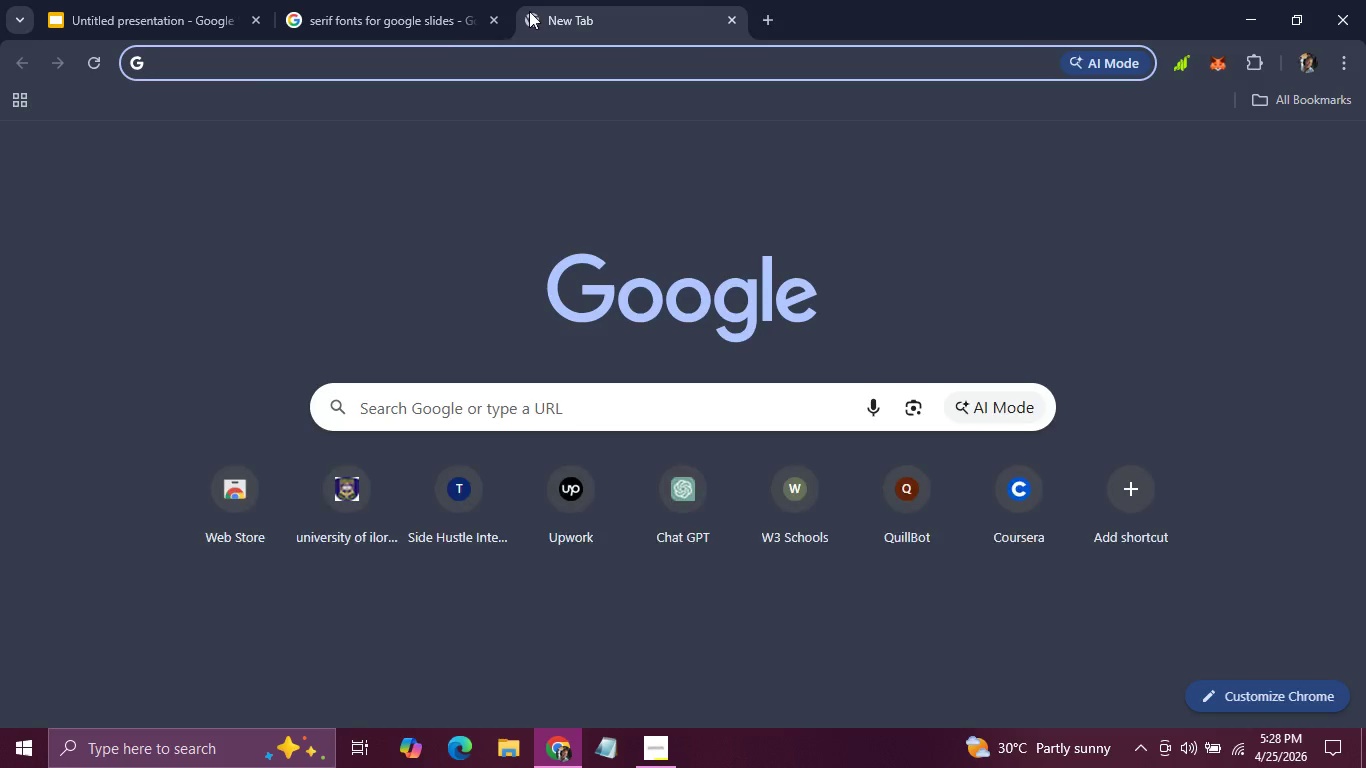 
type(freepik)
 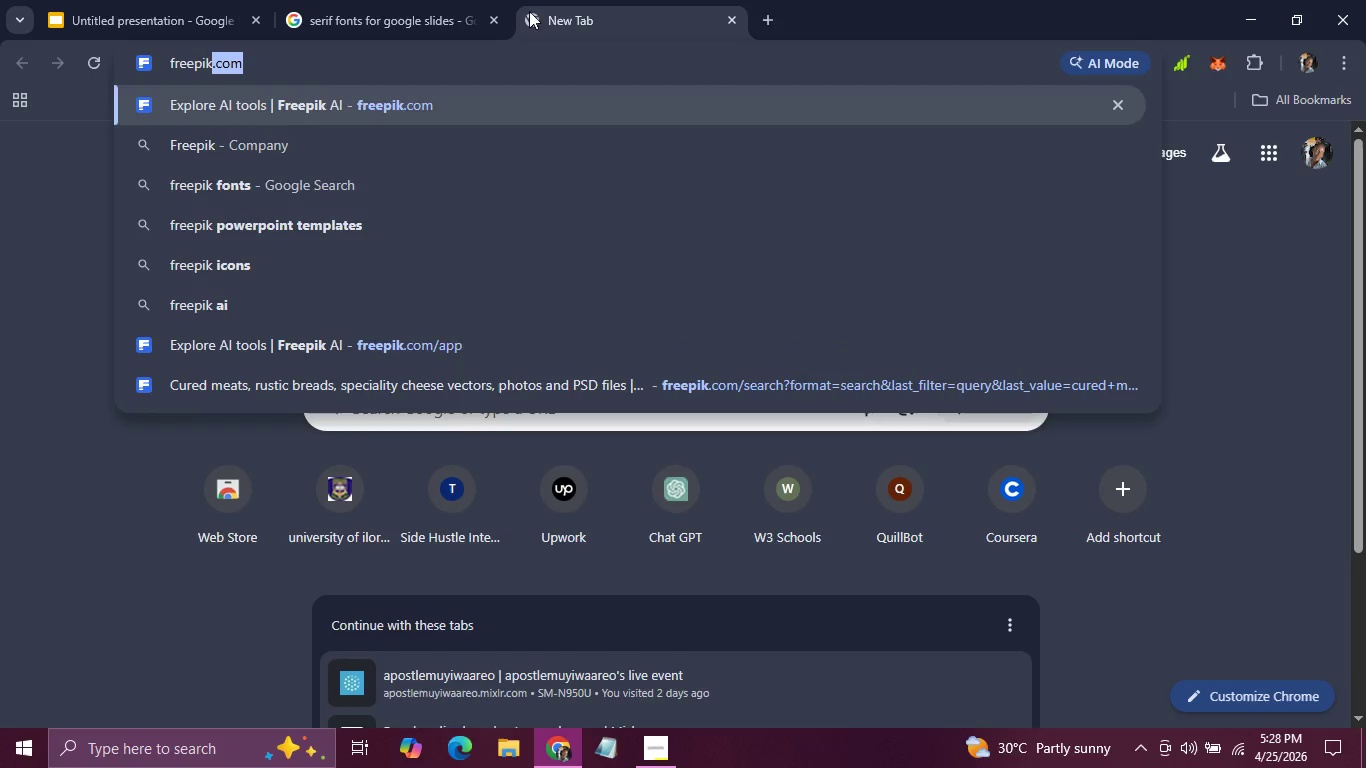 
key(Enter)
 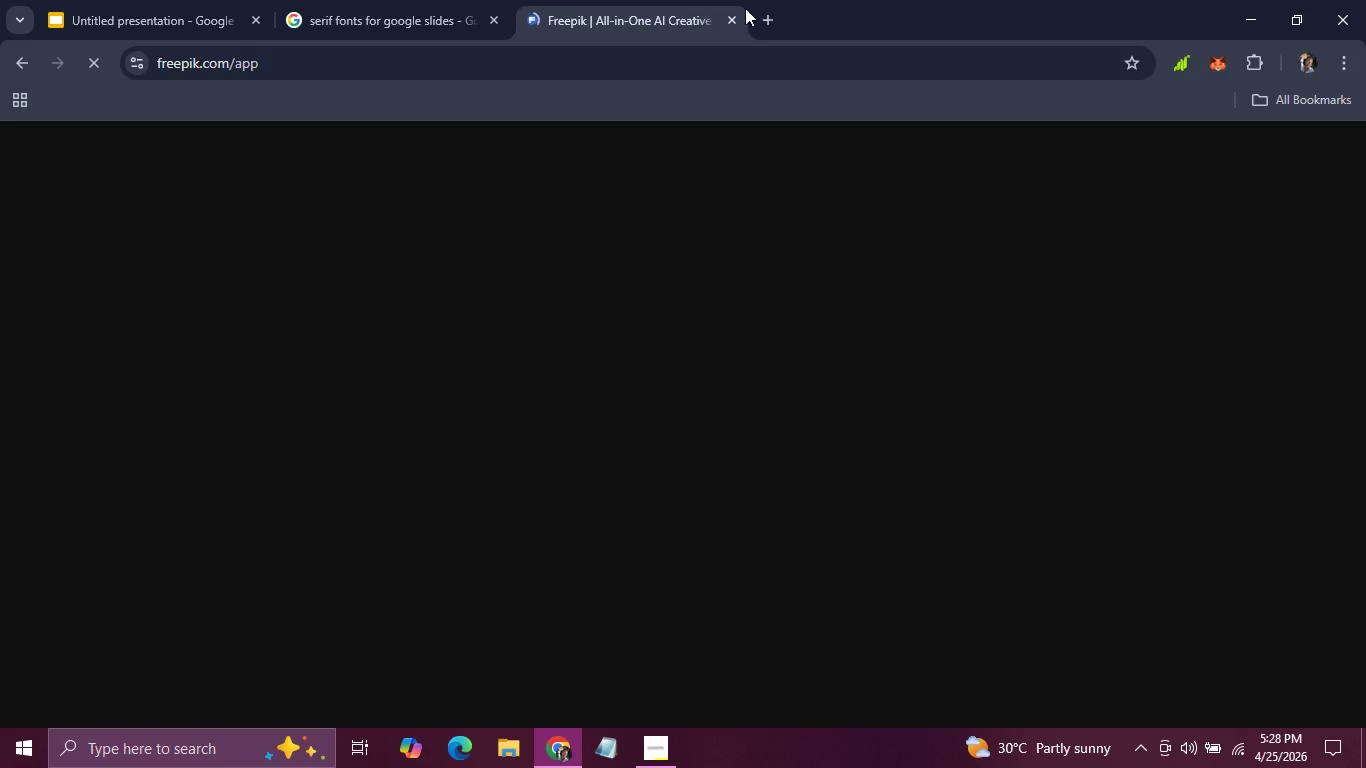 
left_click([763, 8])
 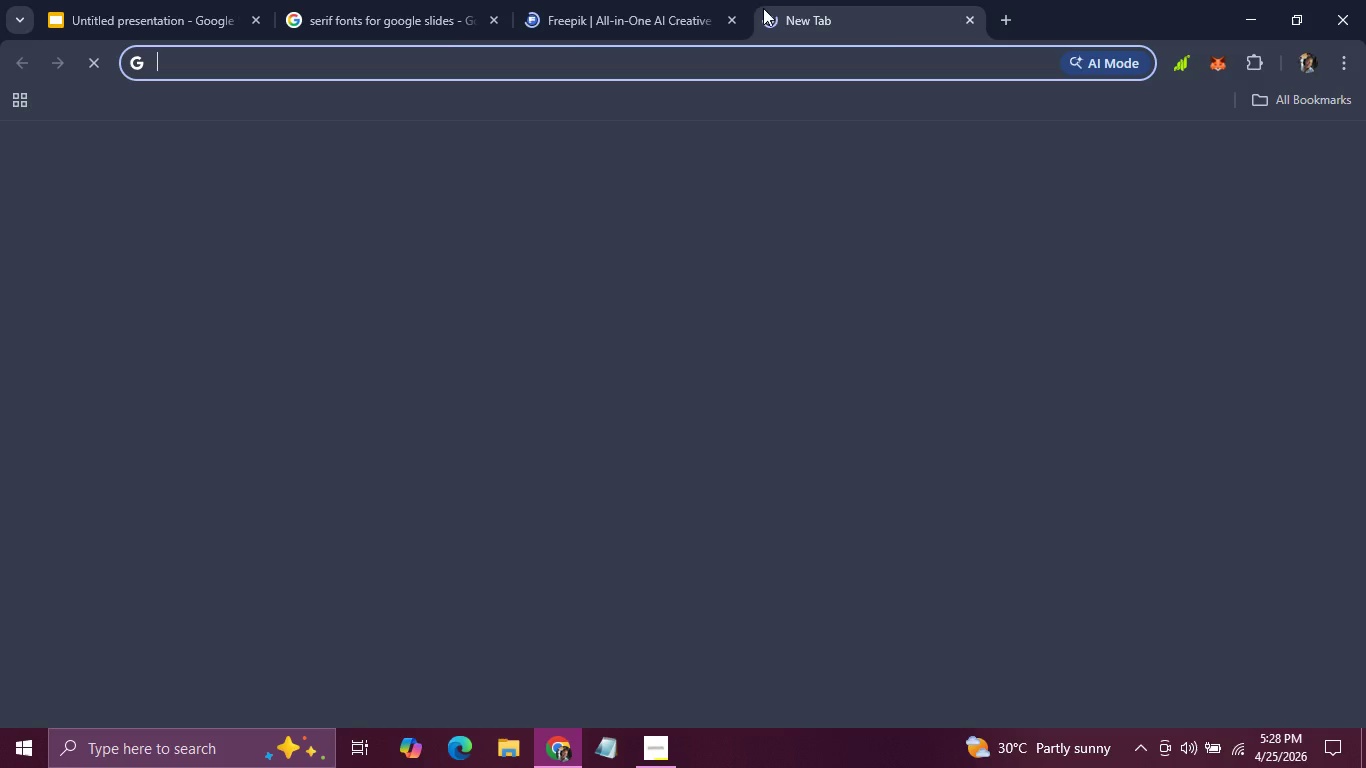 
type(unsplak)
key(Backspace)
 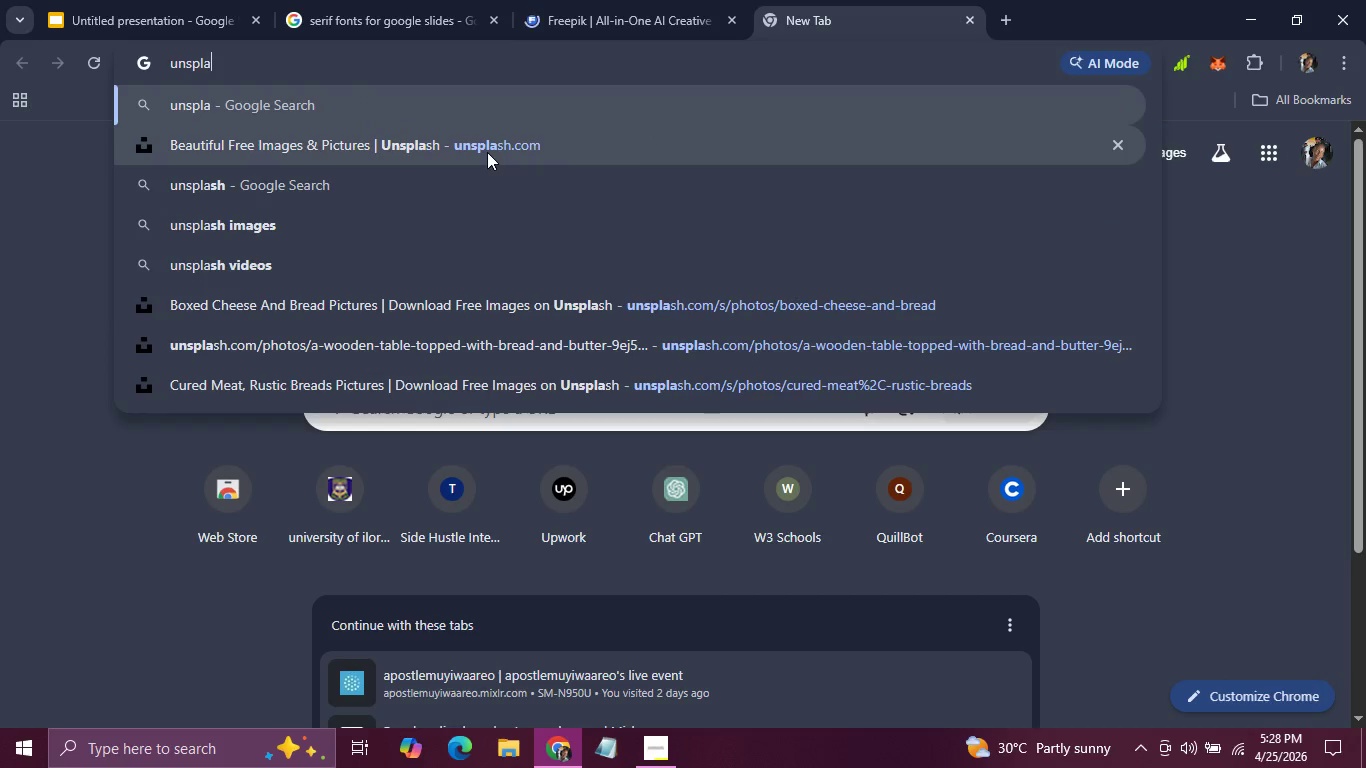 
left_click([487, 152])
 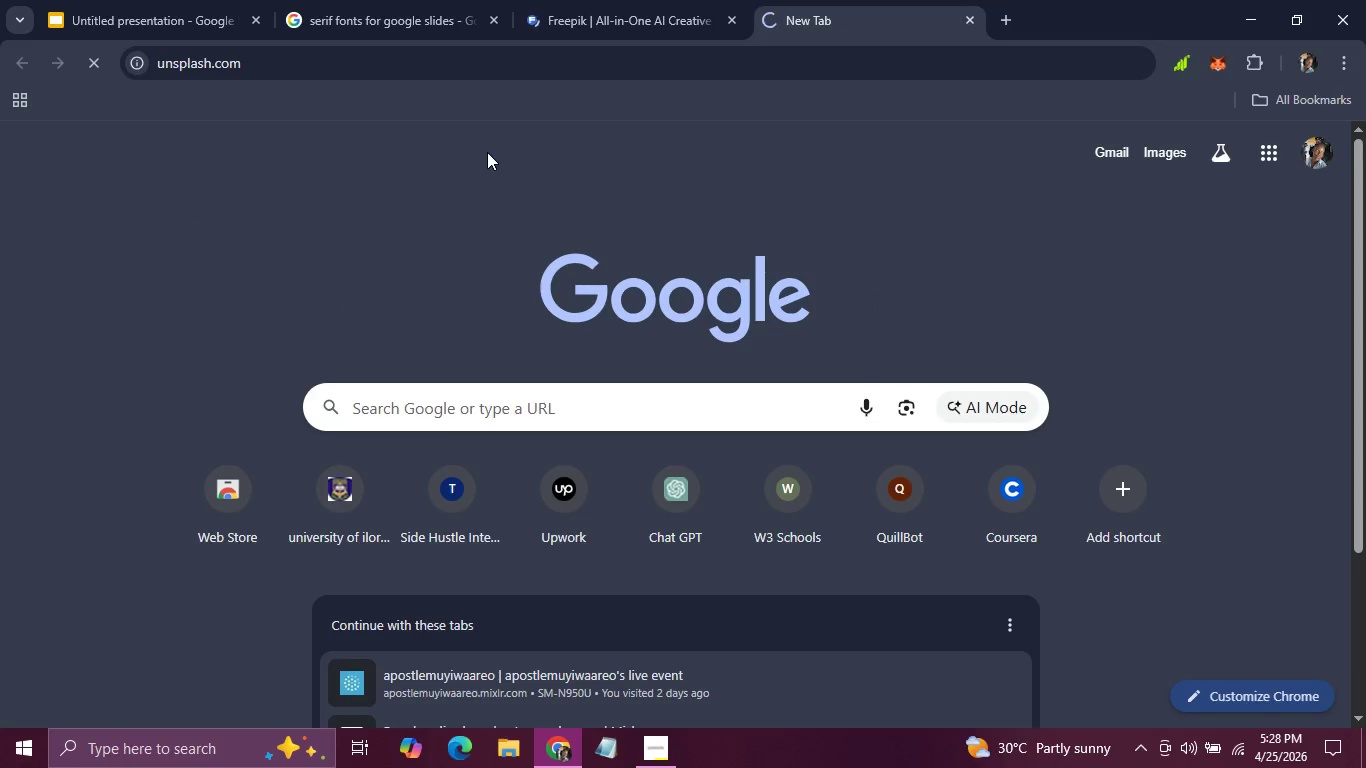 
mouse_move([547, 42])
 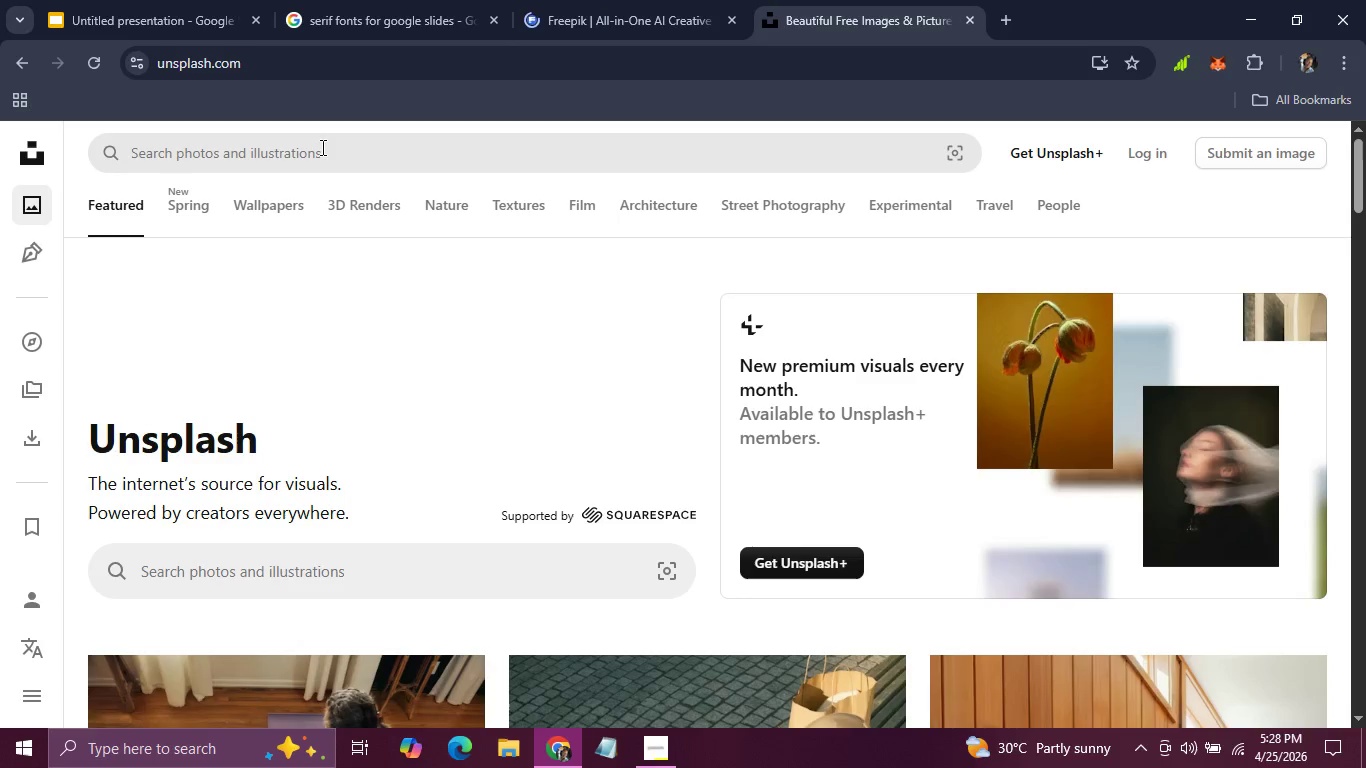 
left_click([321, 147])
 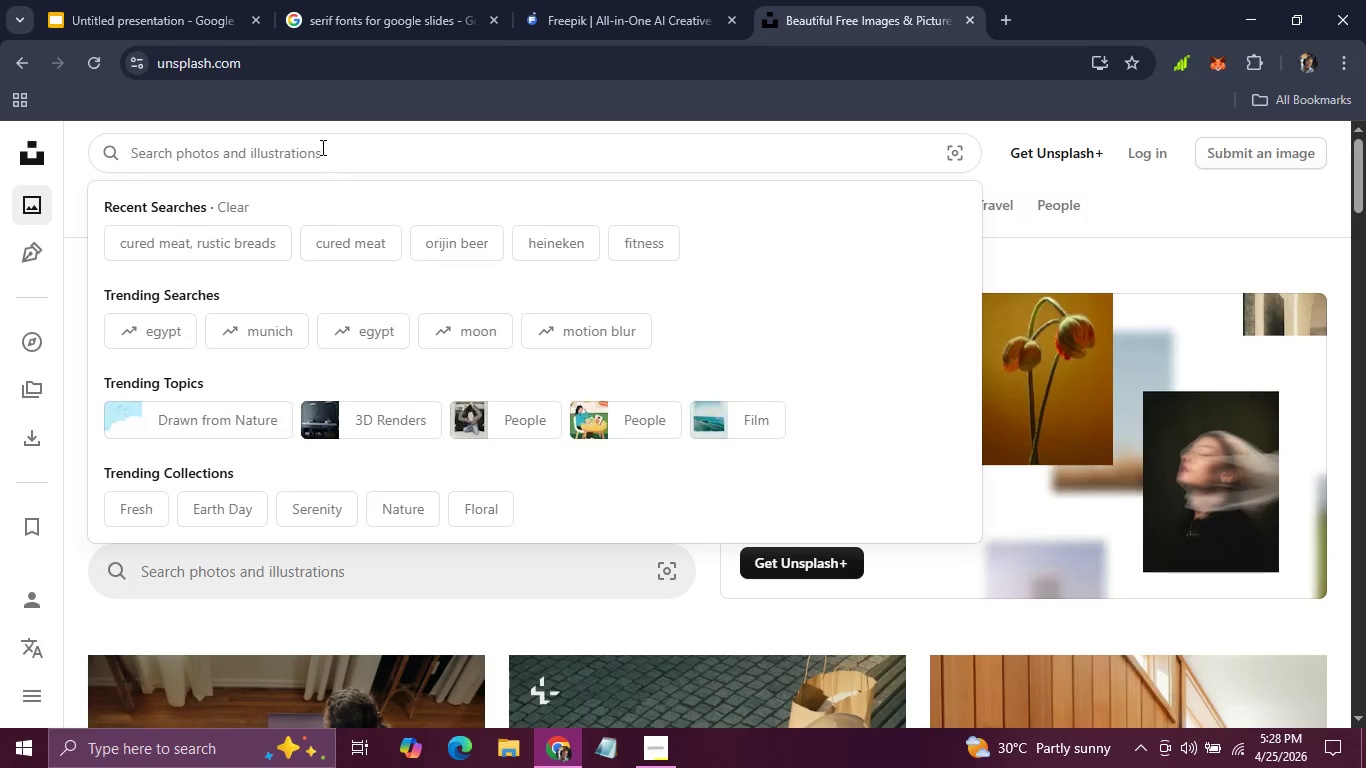 
type(plate of fresh food)
 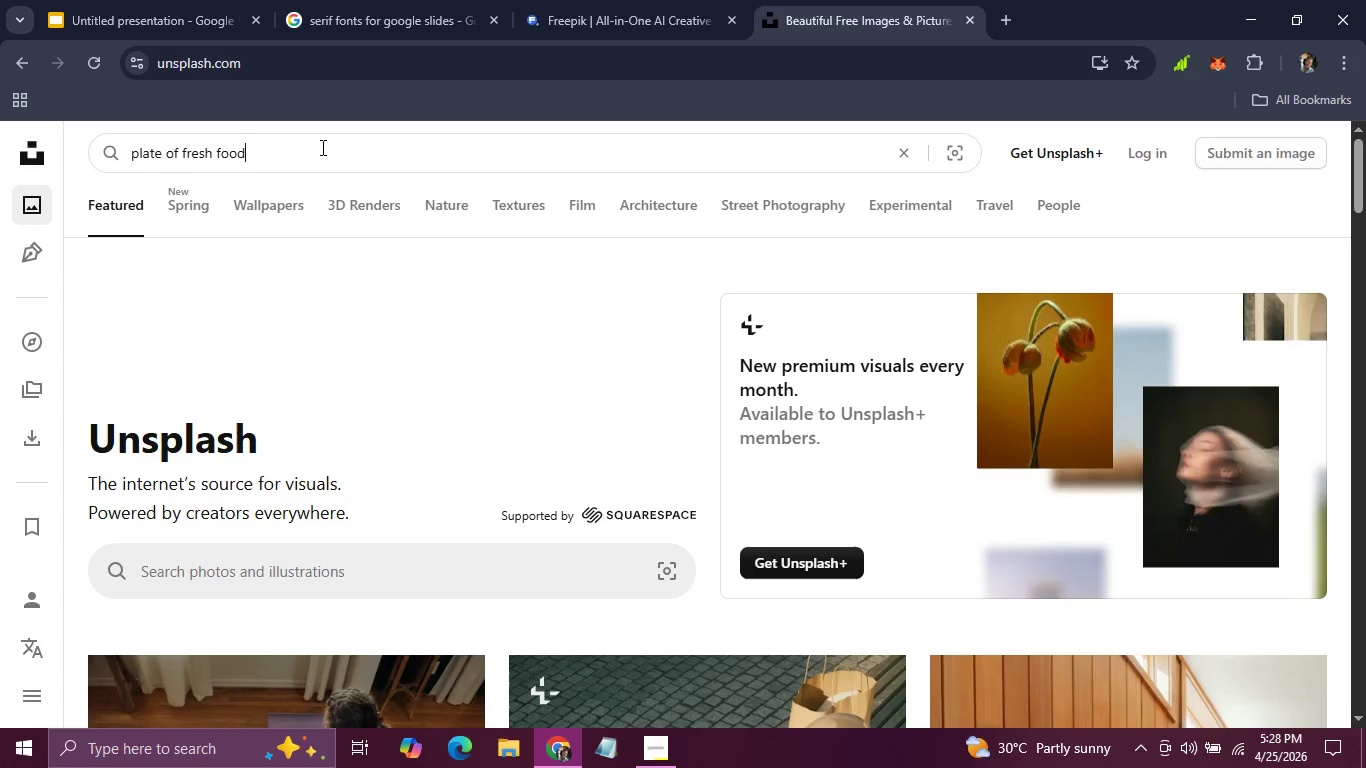 
key(Enter)
 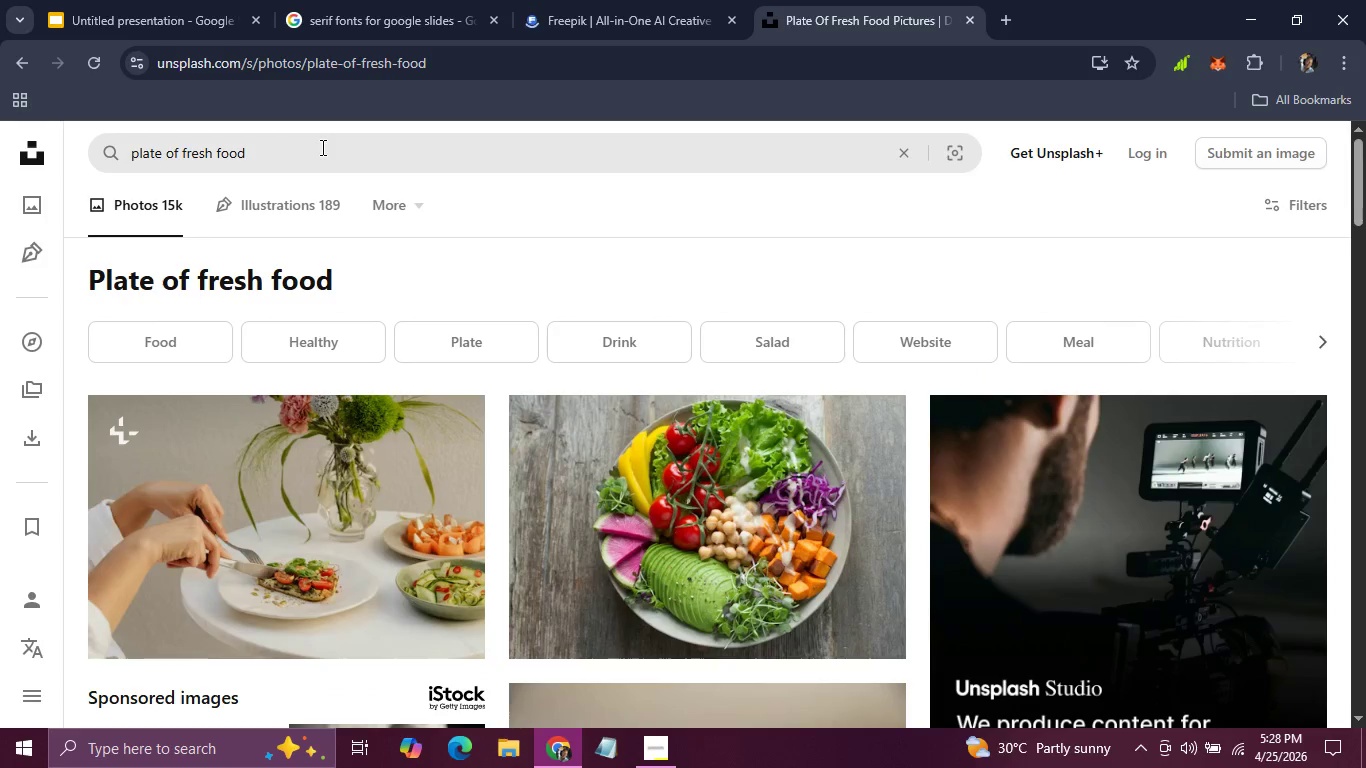 
wait(5.59)
 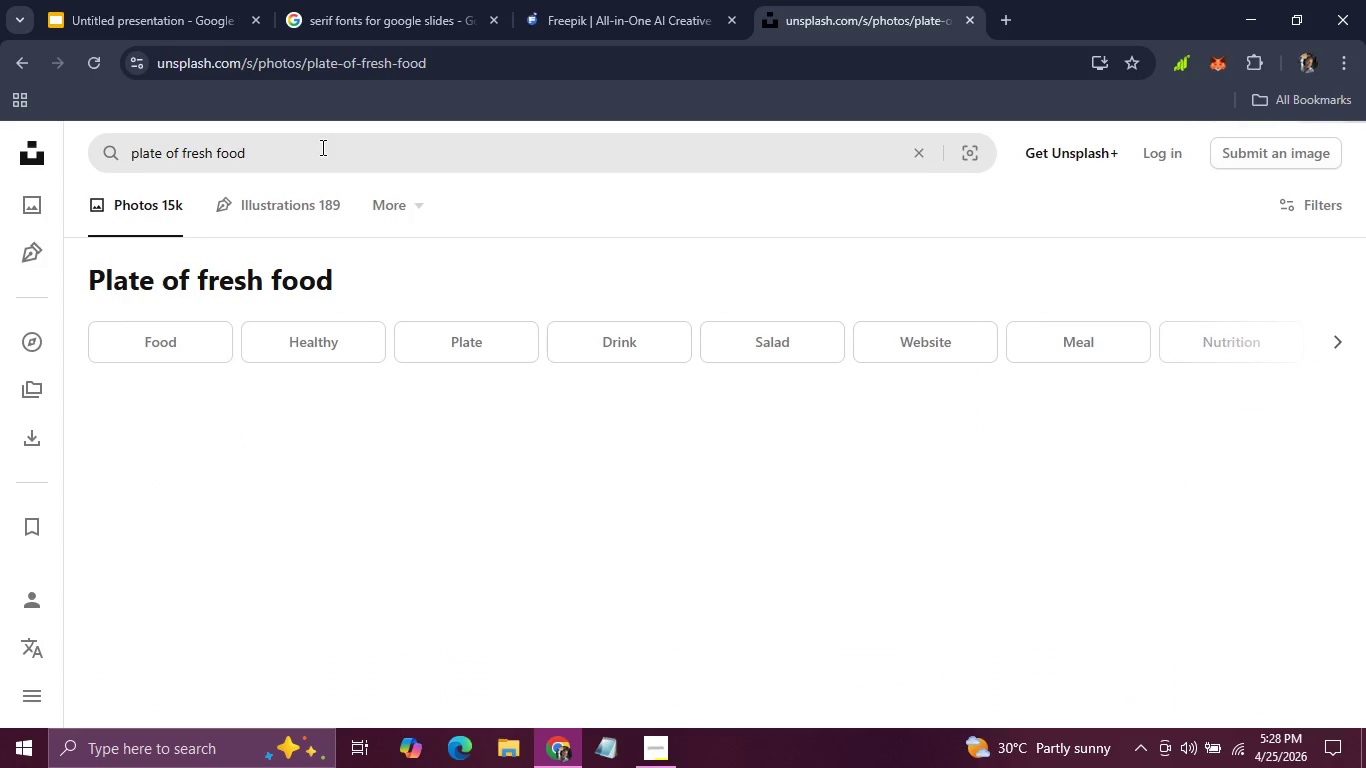 
scroll: coordinate [320, 523], scroll_direction: down, amount: 14.0
 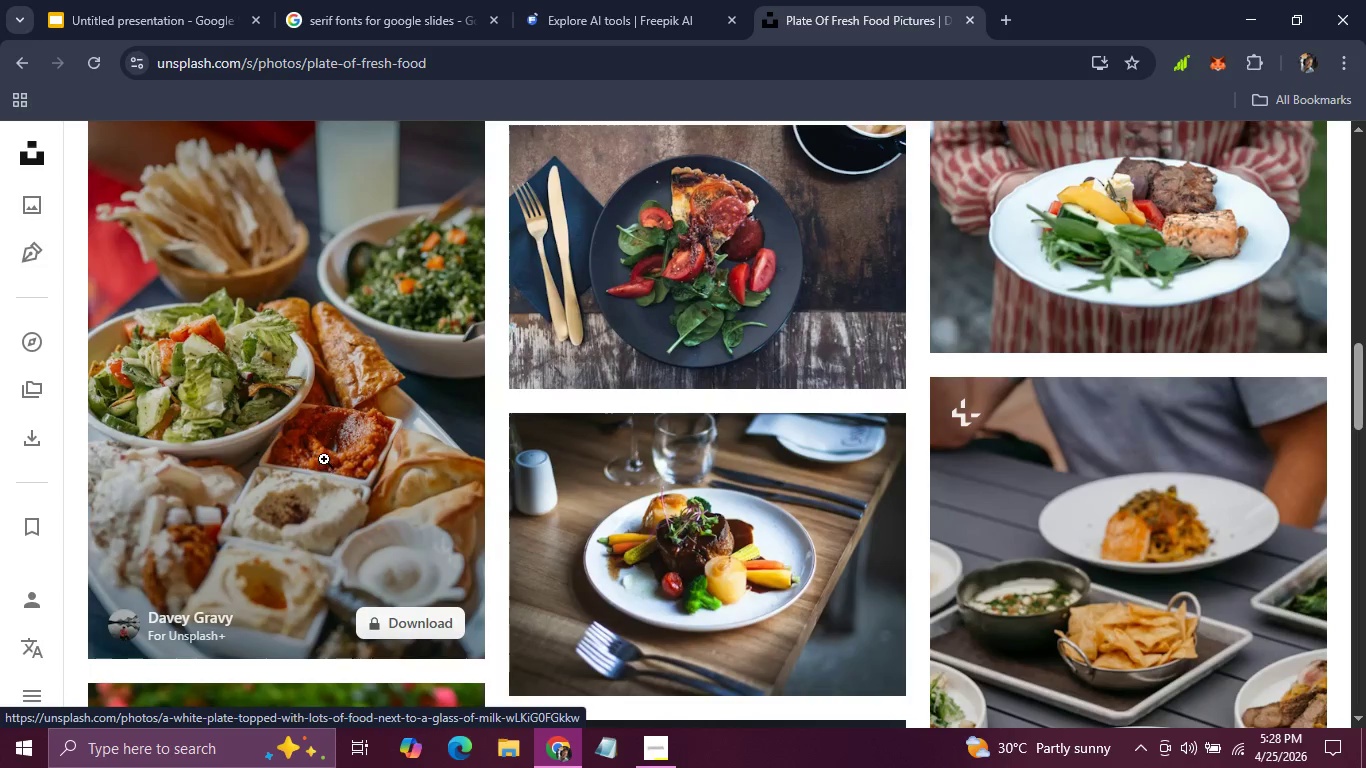 
left_click([324, 459])
 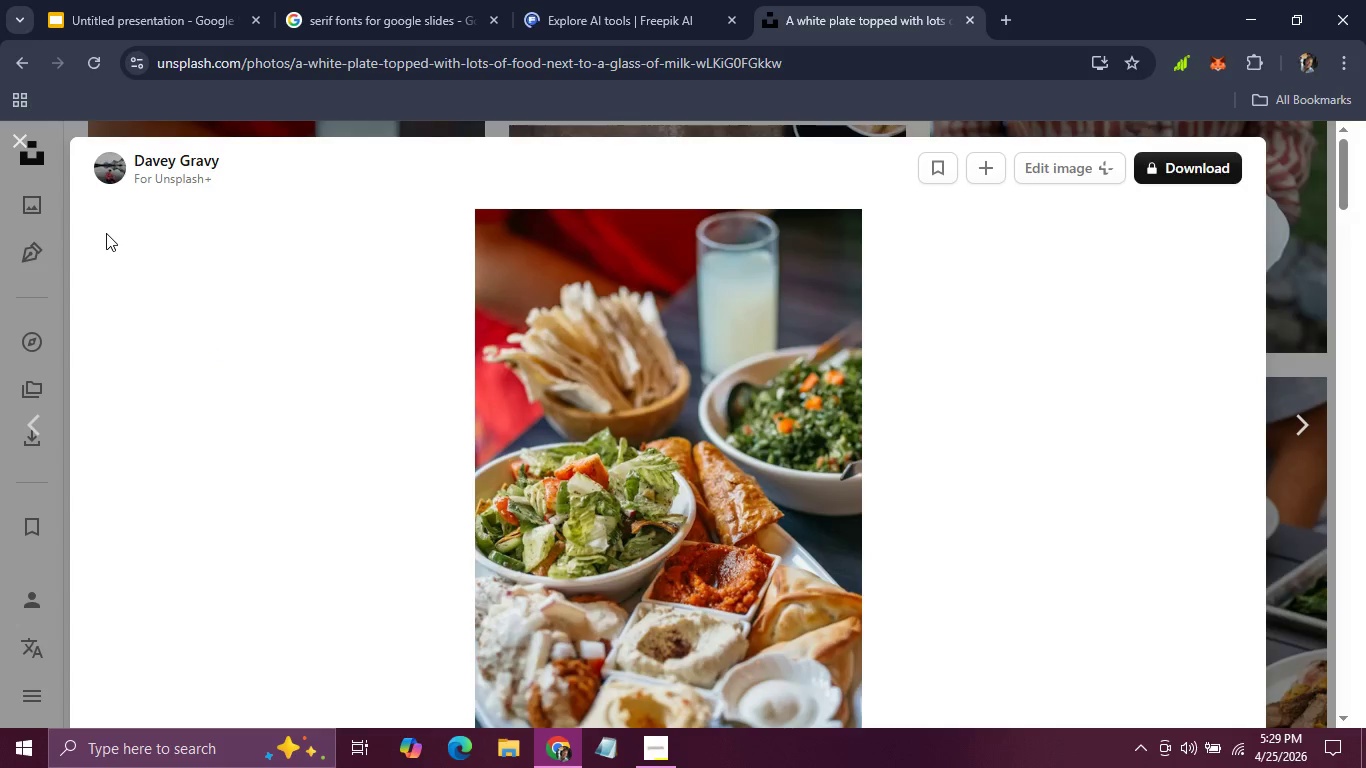 
left_click([10, 138])
 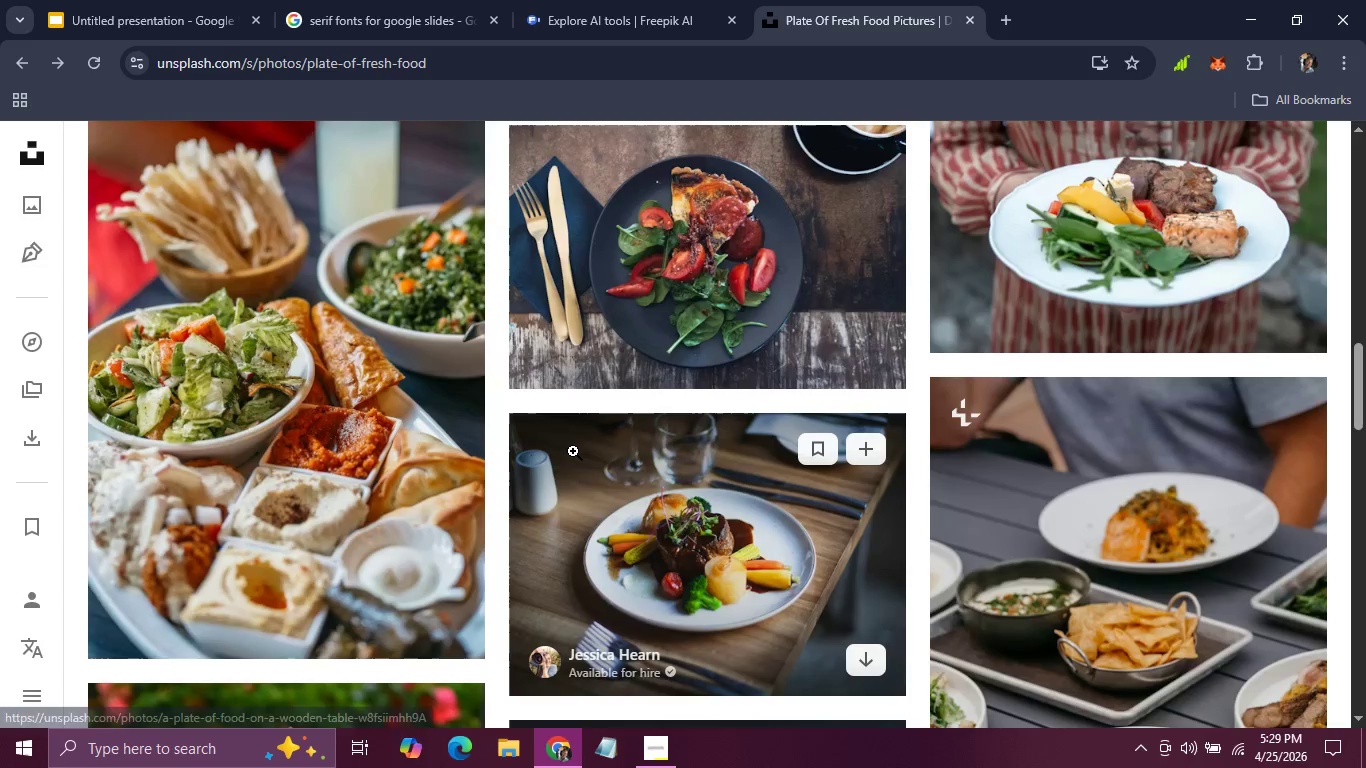 
scroll: coordinate [573, 451], scroll_direction: none, amount: 0.0
 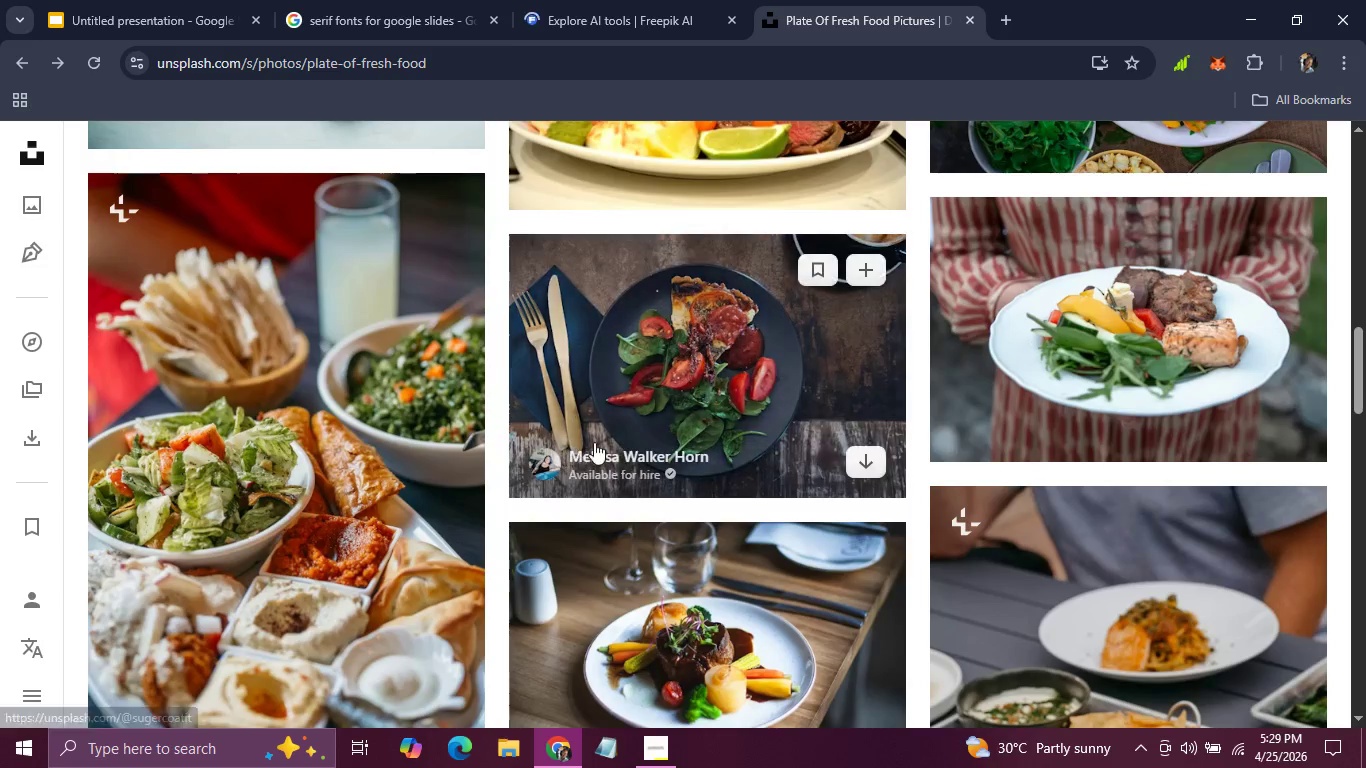 
scroll: coordinate [839, 447], scroll_direction: down, amount: 6.0
 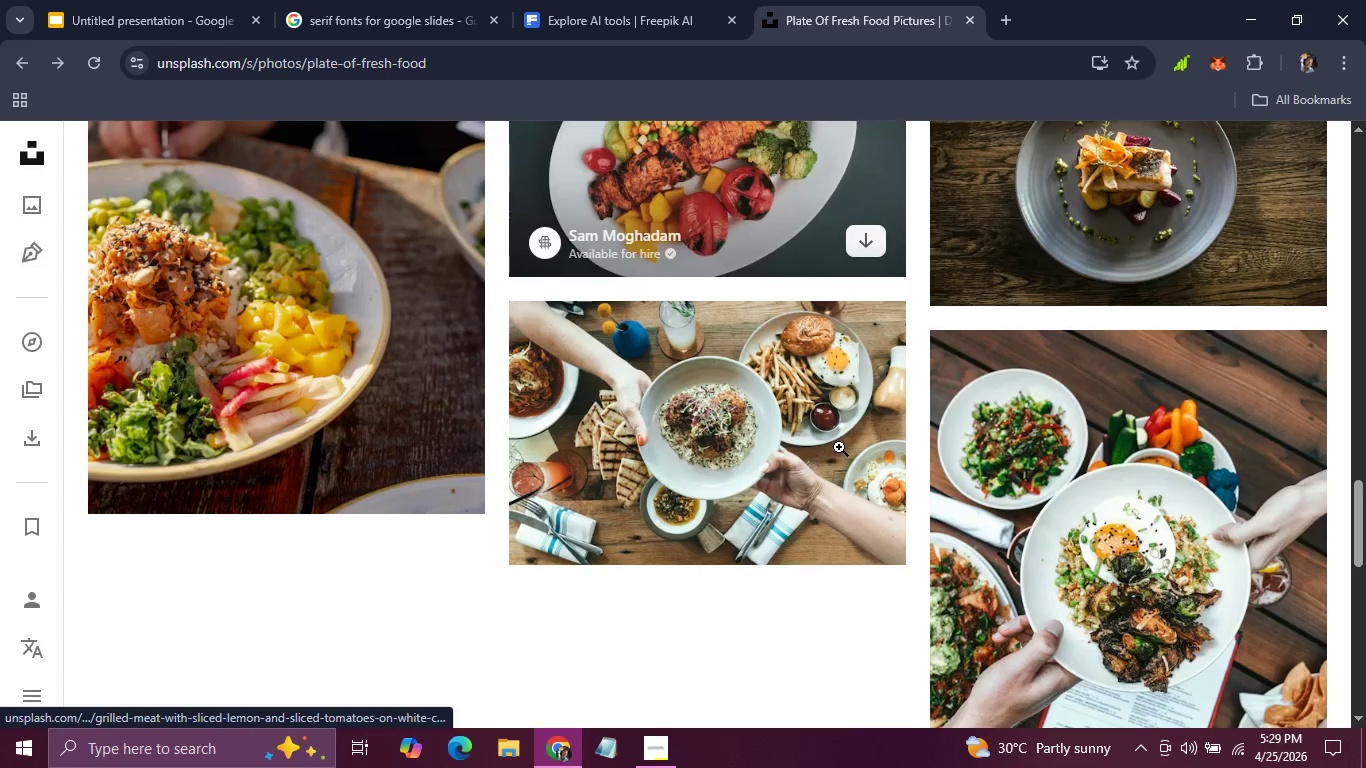 
scroll: coordinate [839, 447], scroll_direction: none, amount: 0.0
 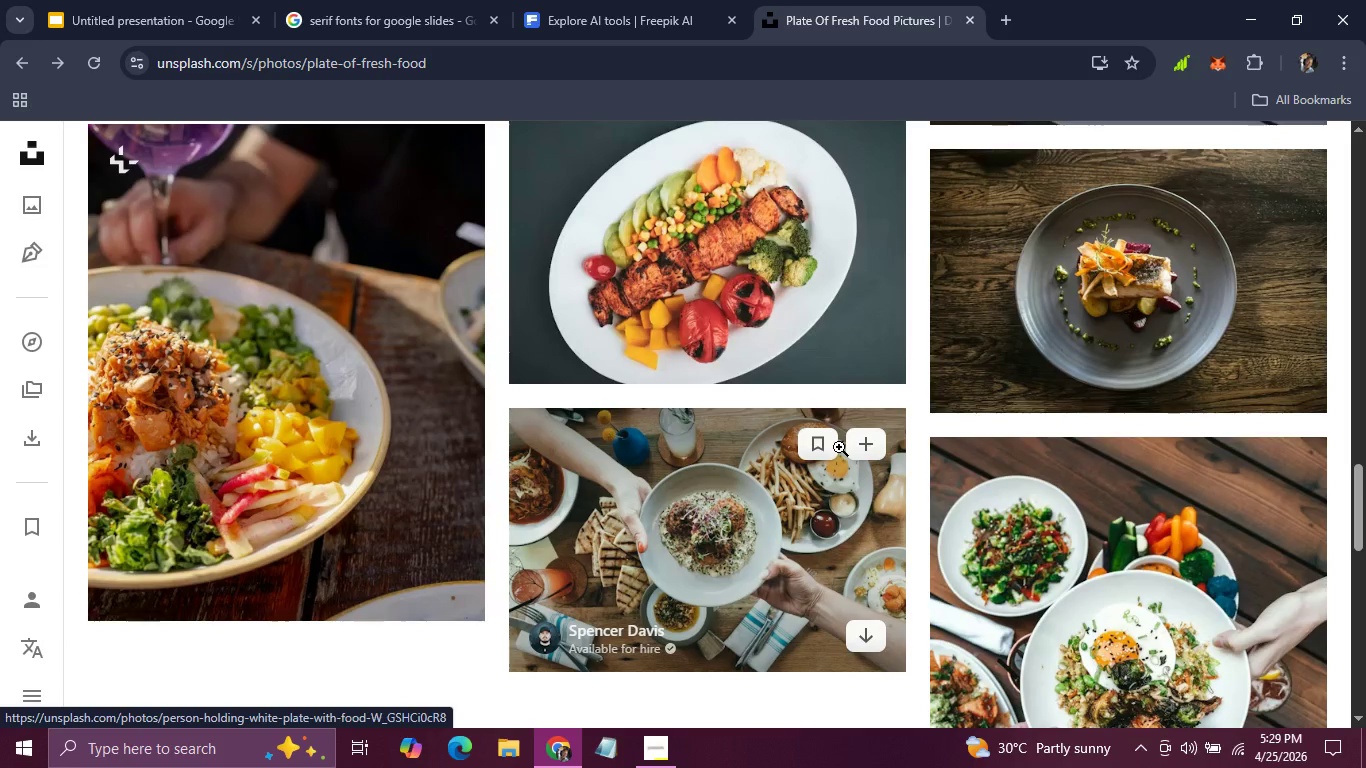 
scroll: coordinate [1130, 443], scroll_direction: down, amount: 2.0
 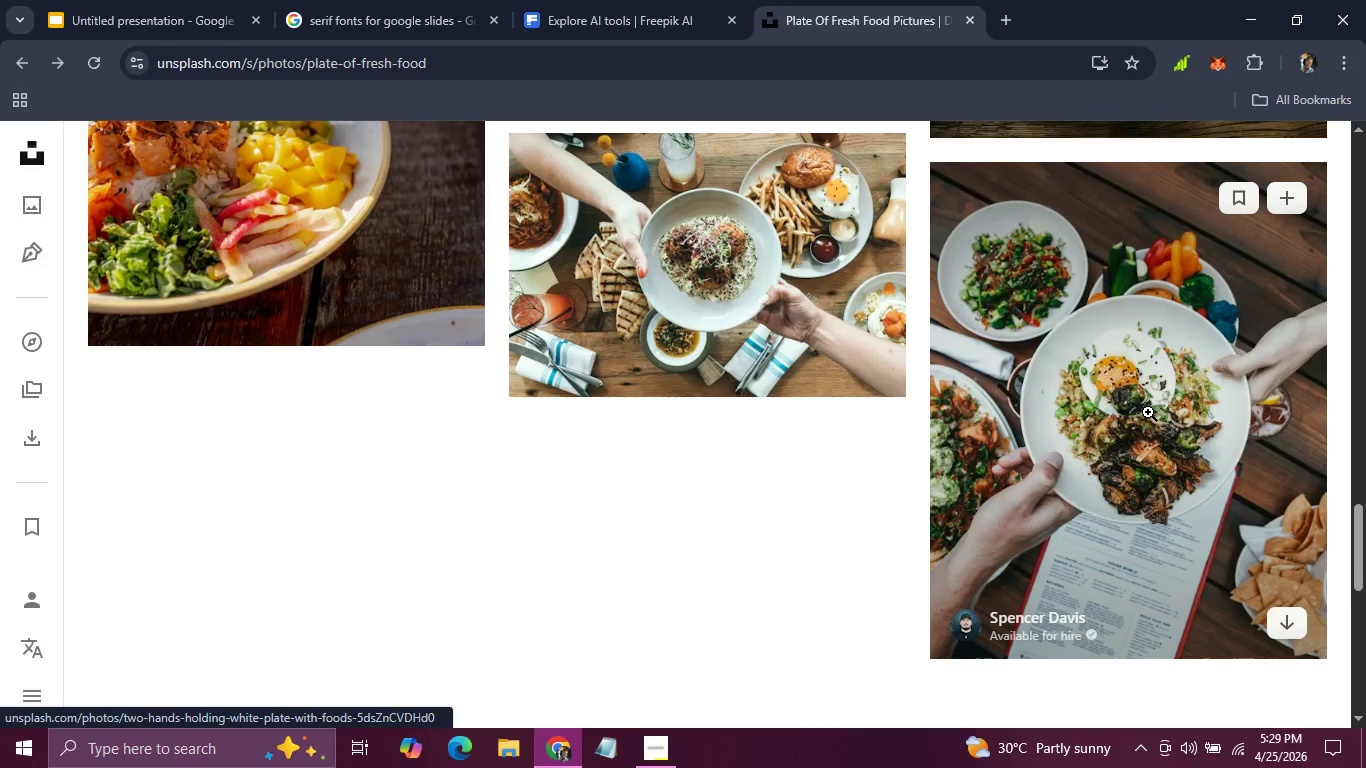 
left_click([1148, 412])
 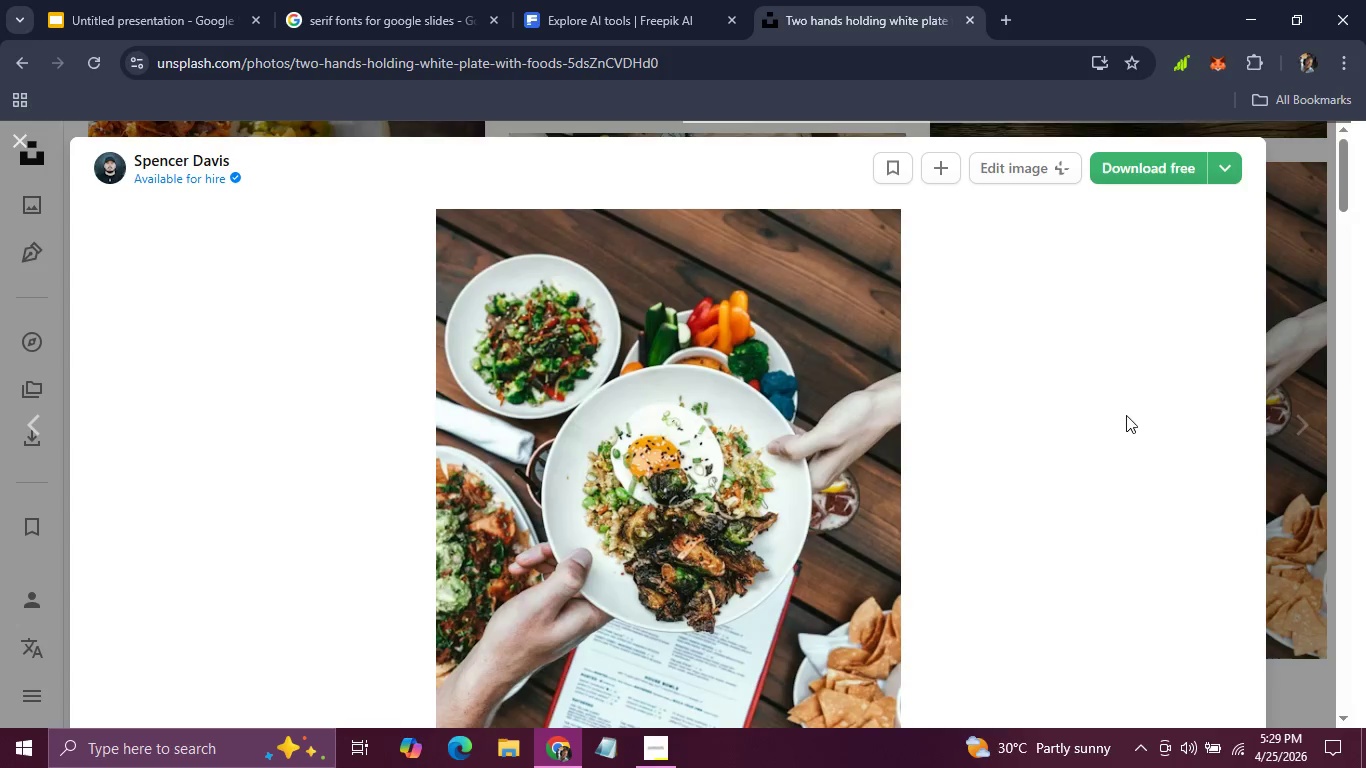 
scroll: coordinate [1020, 423], scroll_direction: down, amount: 2.0
 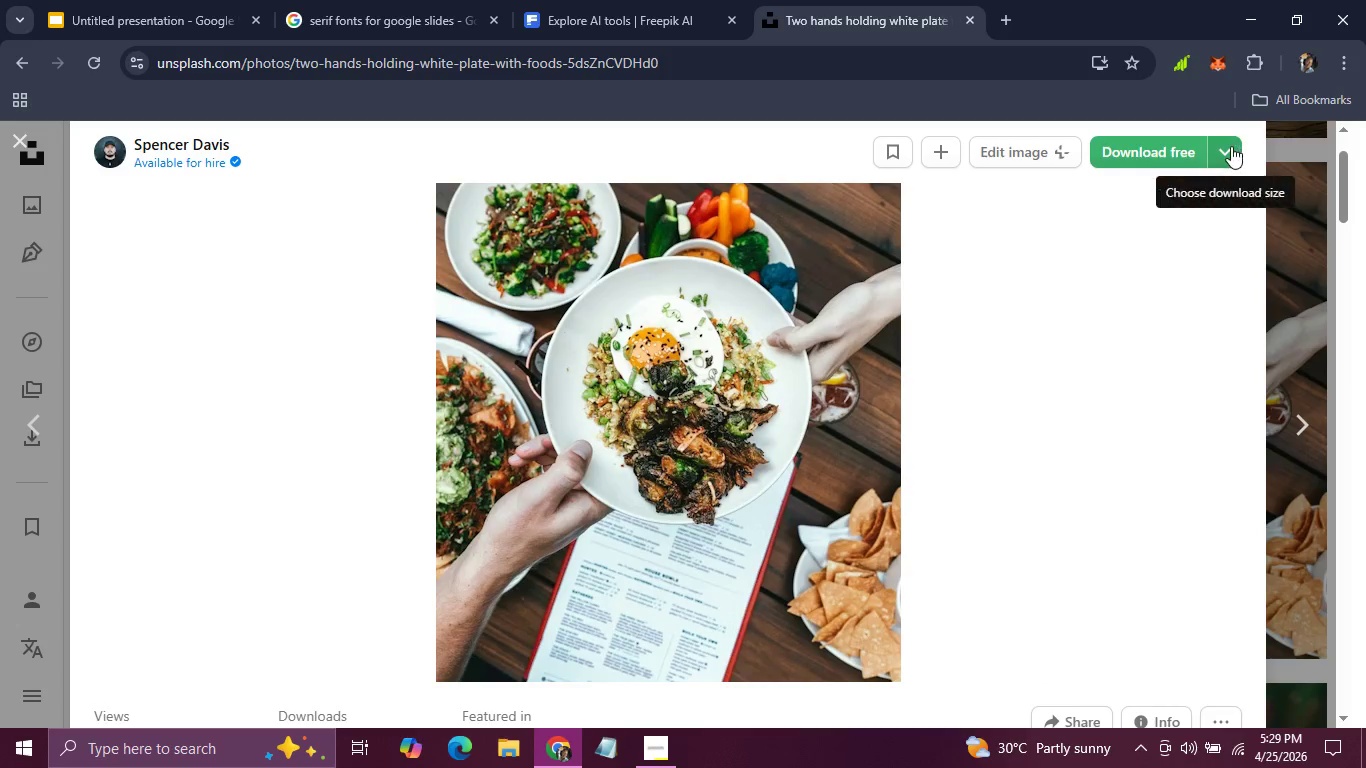 
left_click([1231, 146])
 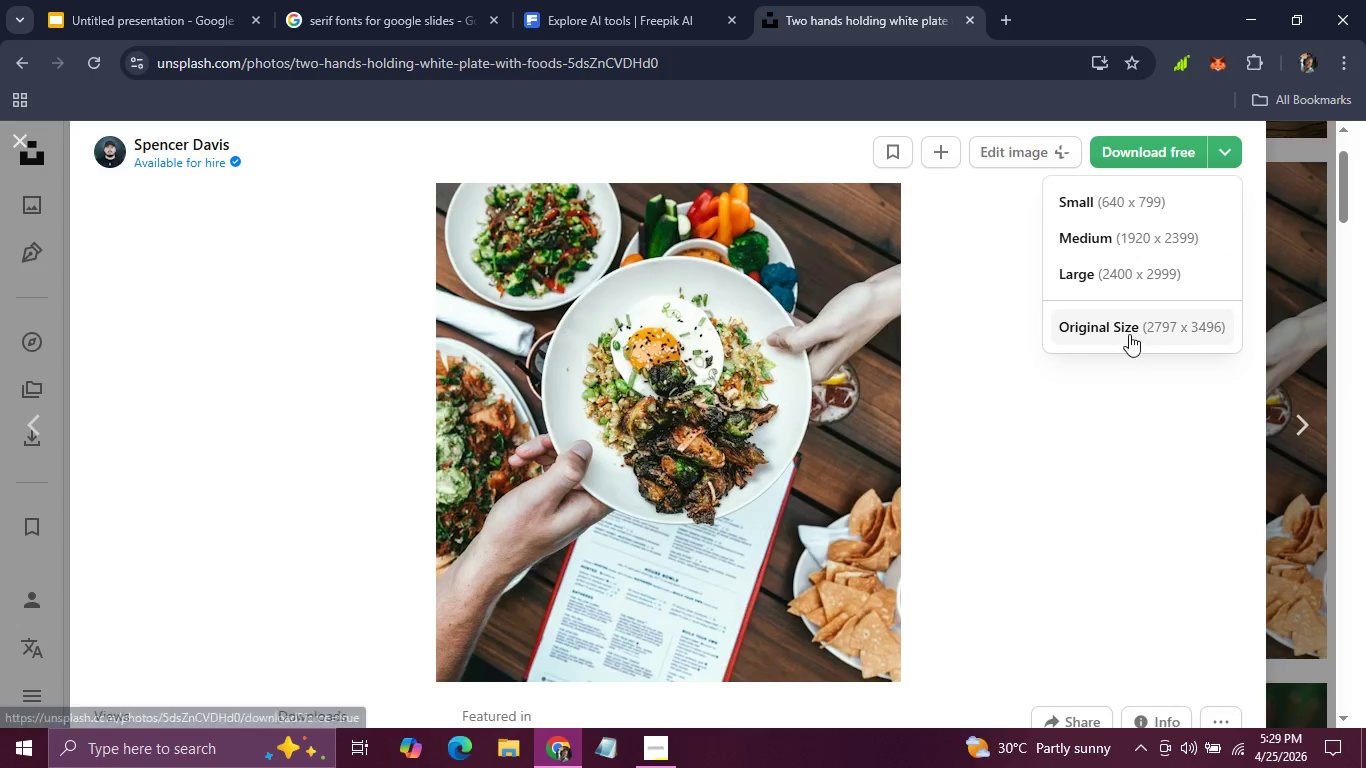 
left_click([1129, 334])
 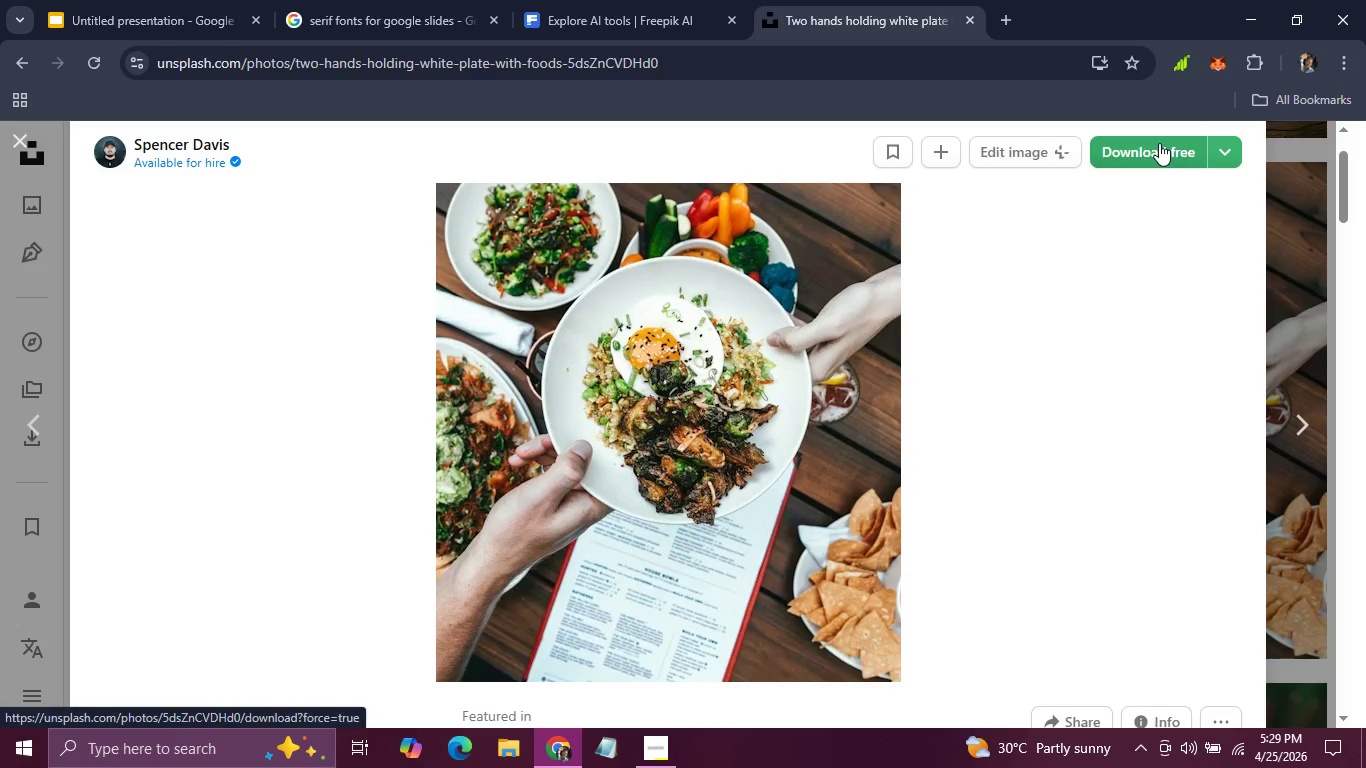 
left_click([1159, 143])
 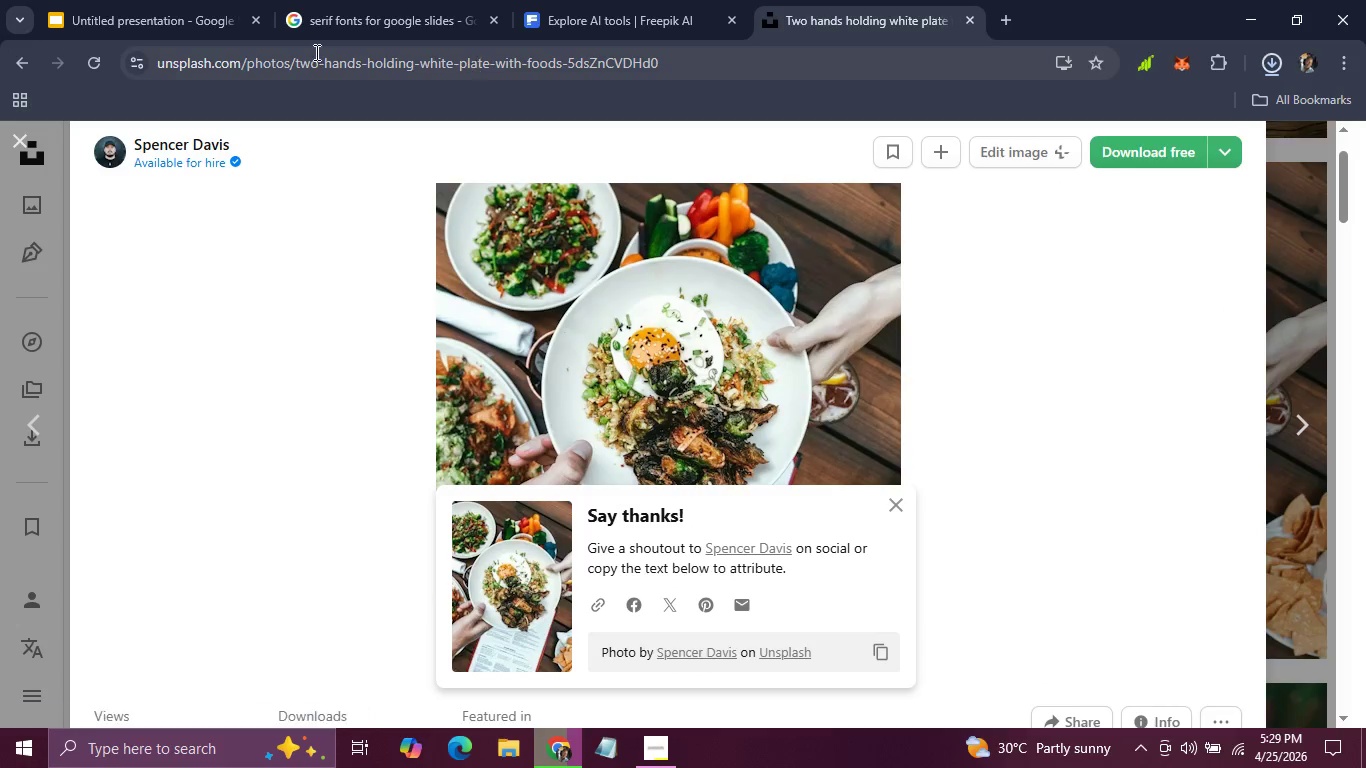 
left_click([155, 15])
 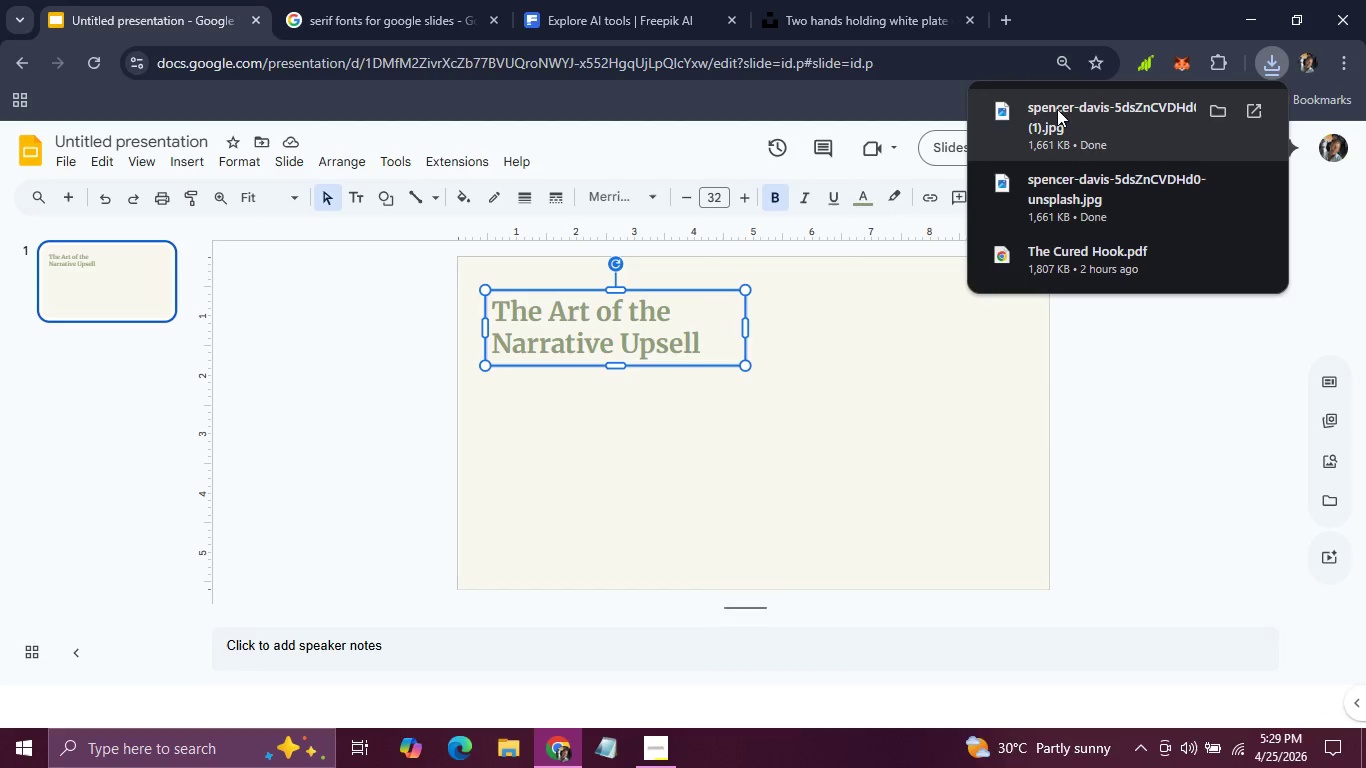 
left_click_drag(start_coordinate=[1057, 109], to_coordinate=[915, 375])
 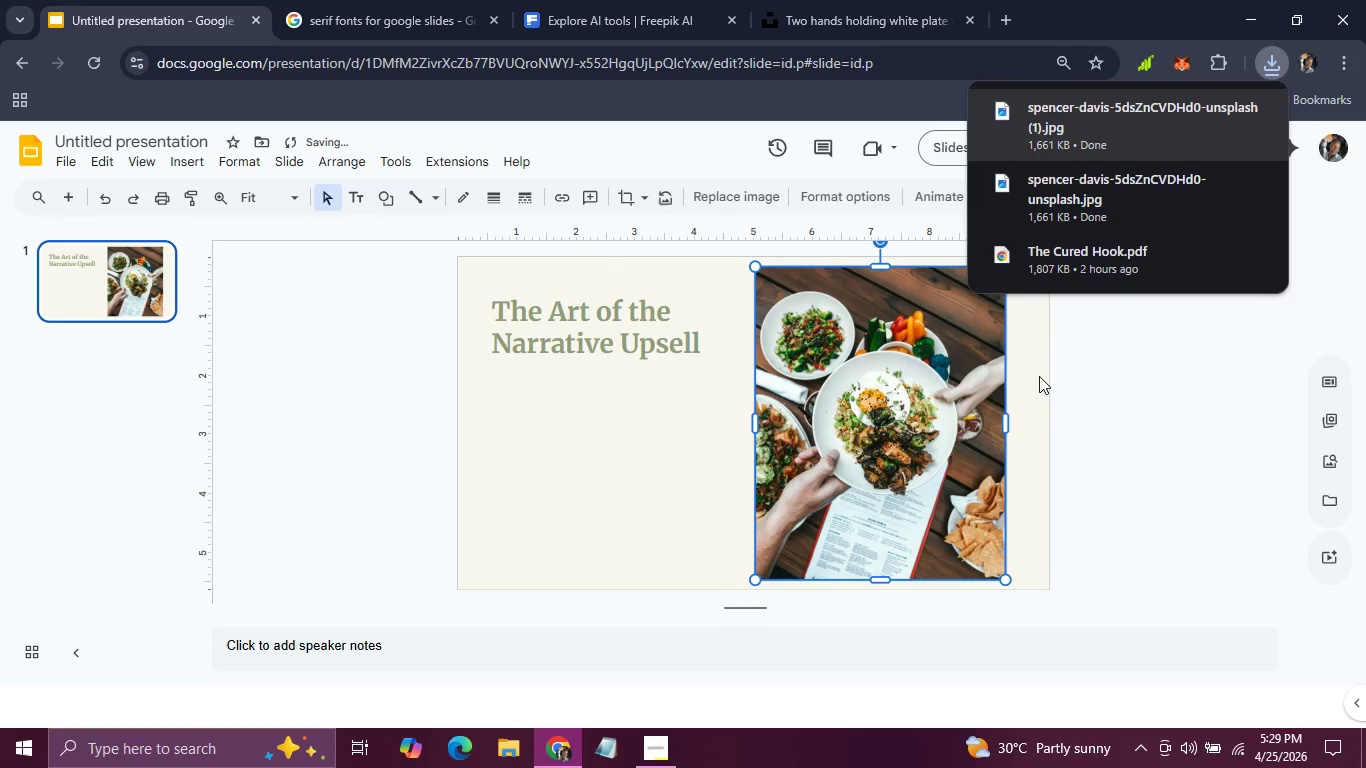 
left_click([1046, 376])
 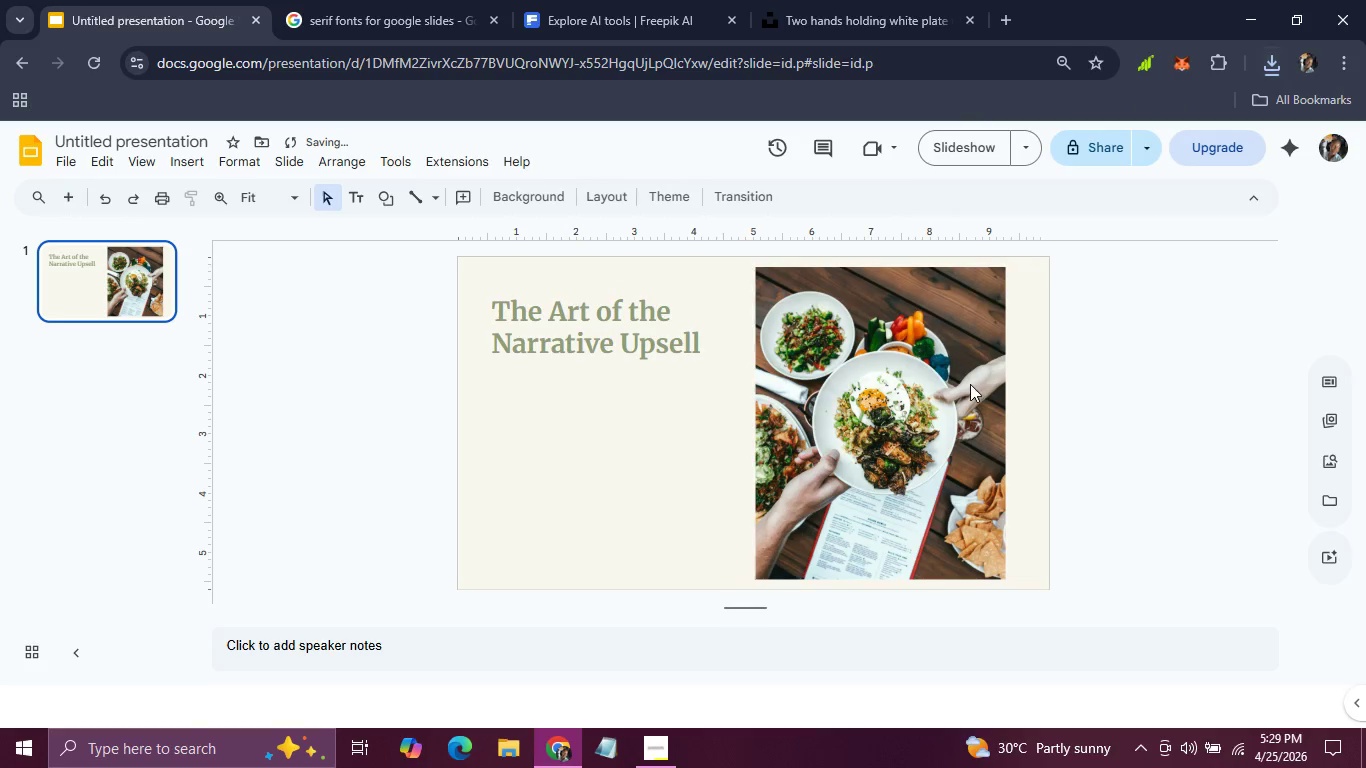 
left_click([970, 384])
 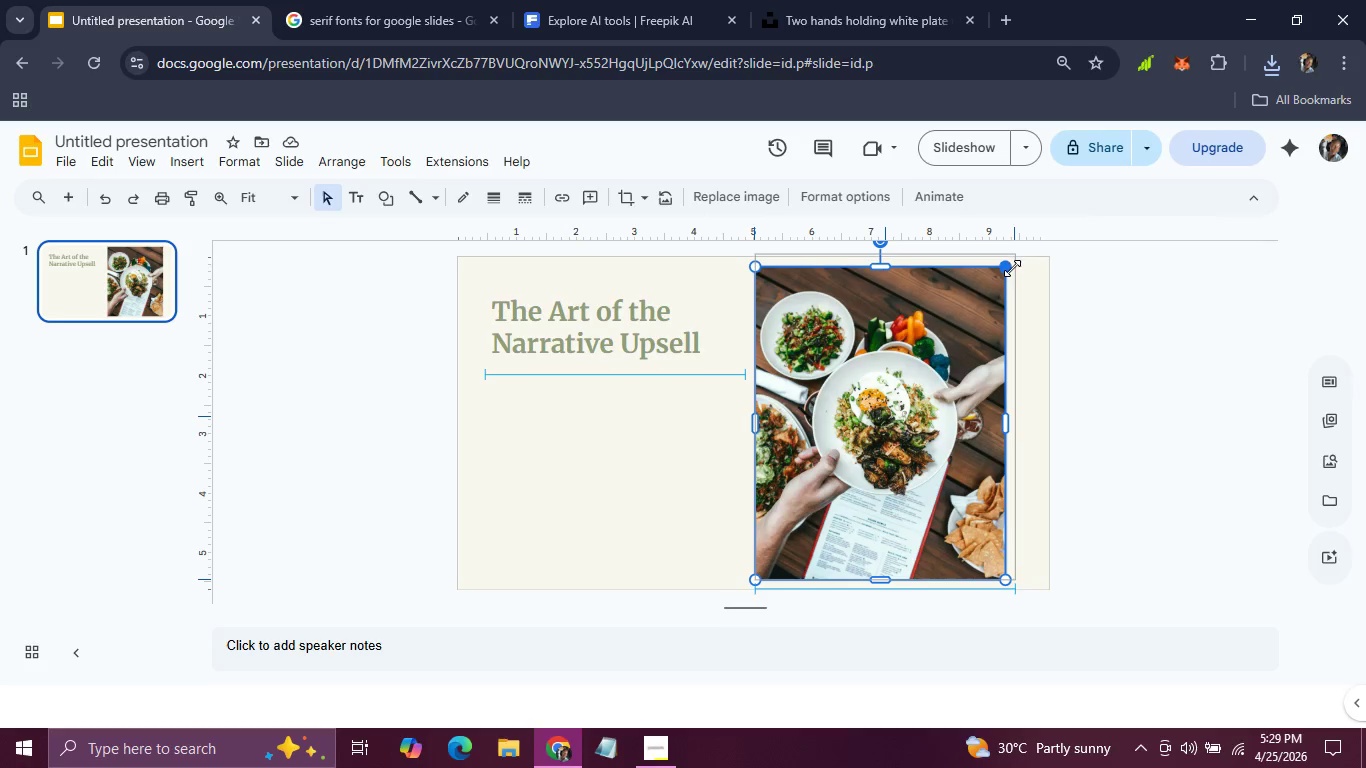 
wait(12.17)
 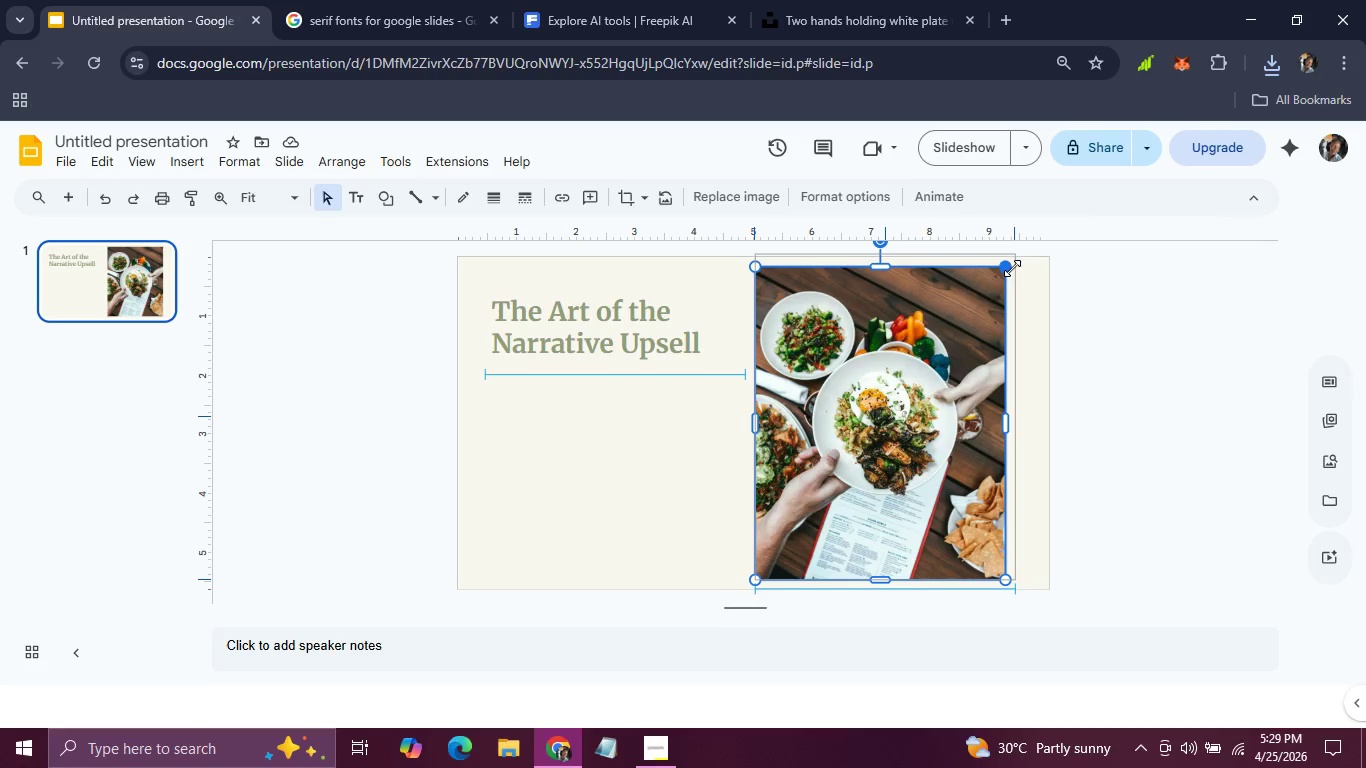 
left_click_drag(start_coordinate=[756, 580], to_coordinate=[752, 585])
 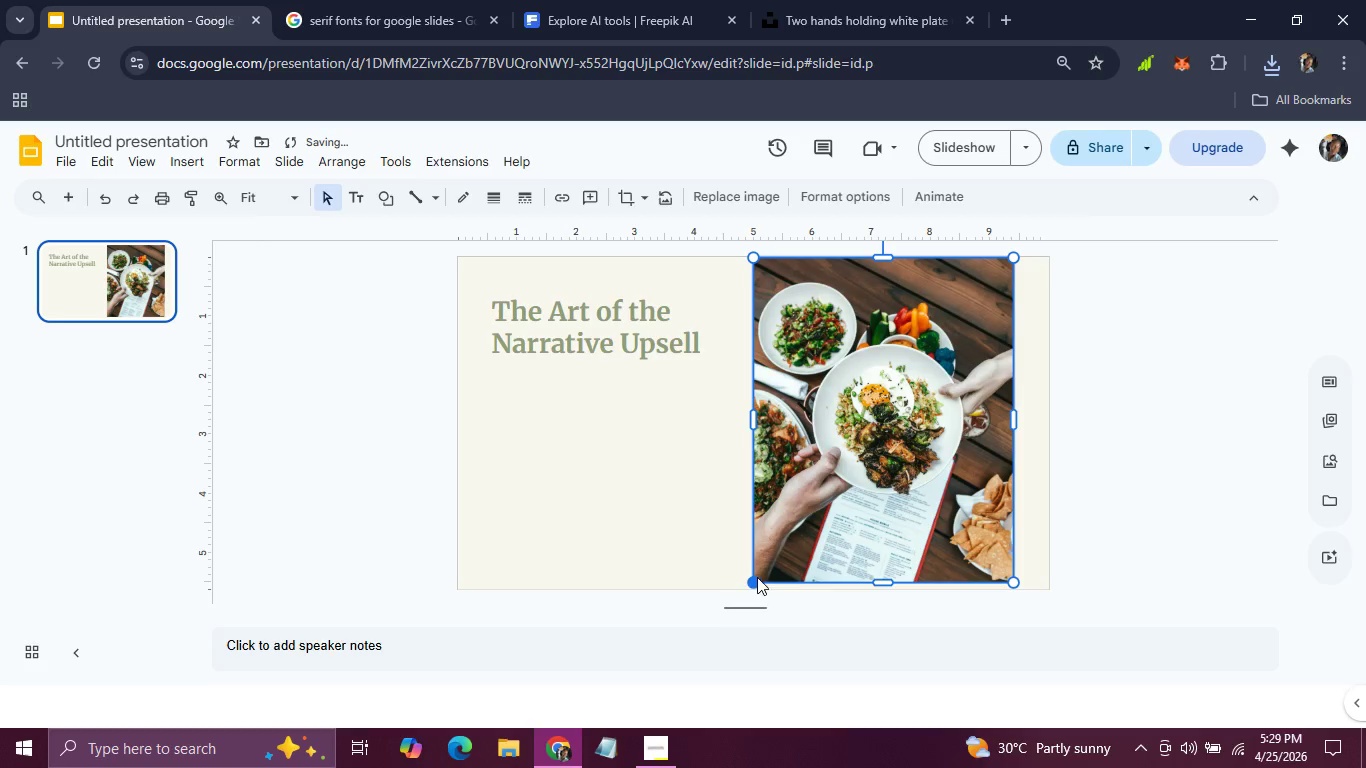 
left_click_drag(start_coordinate=[755, 580], to_coordinate=[746, 588])
 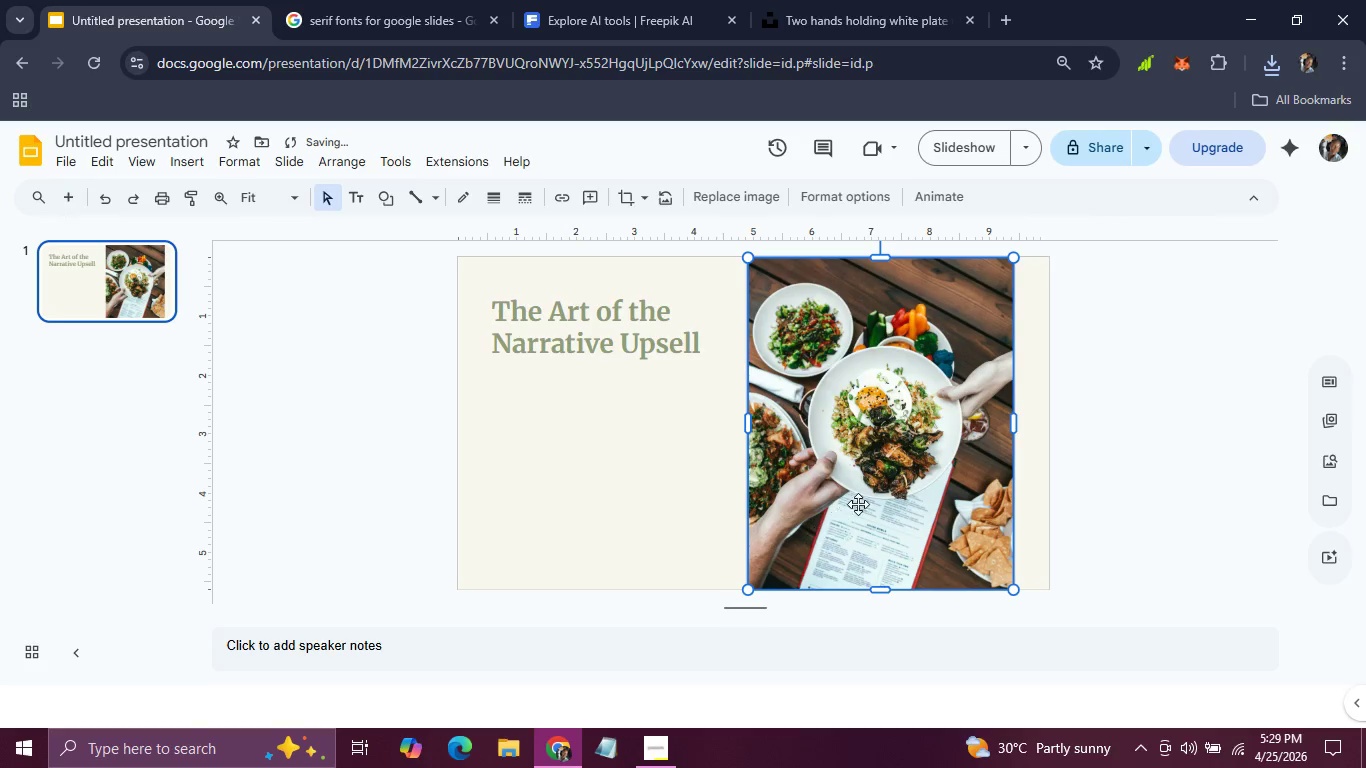 
left_click_drag(start_coordinate=[878, 496], to_coordinate=[911, 494])
 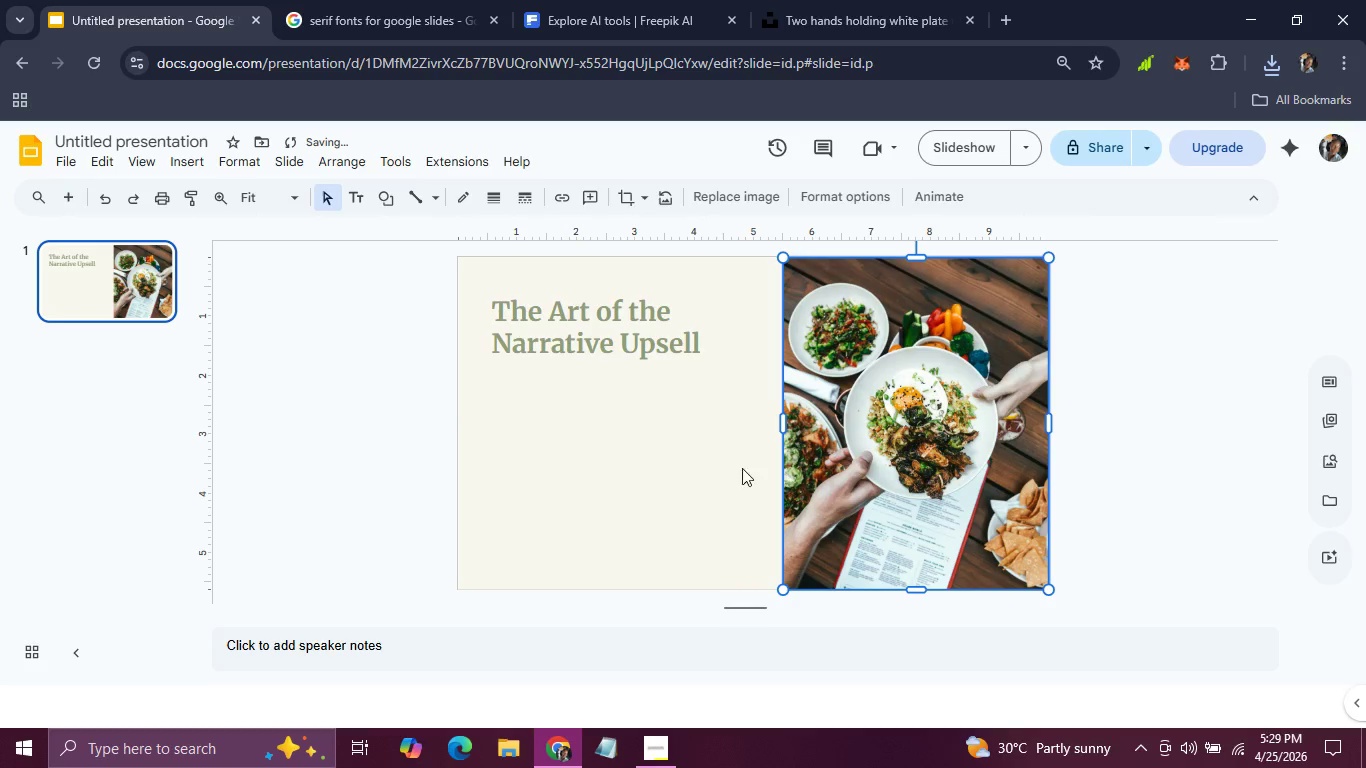 
left_click([720, 468])
 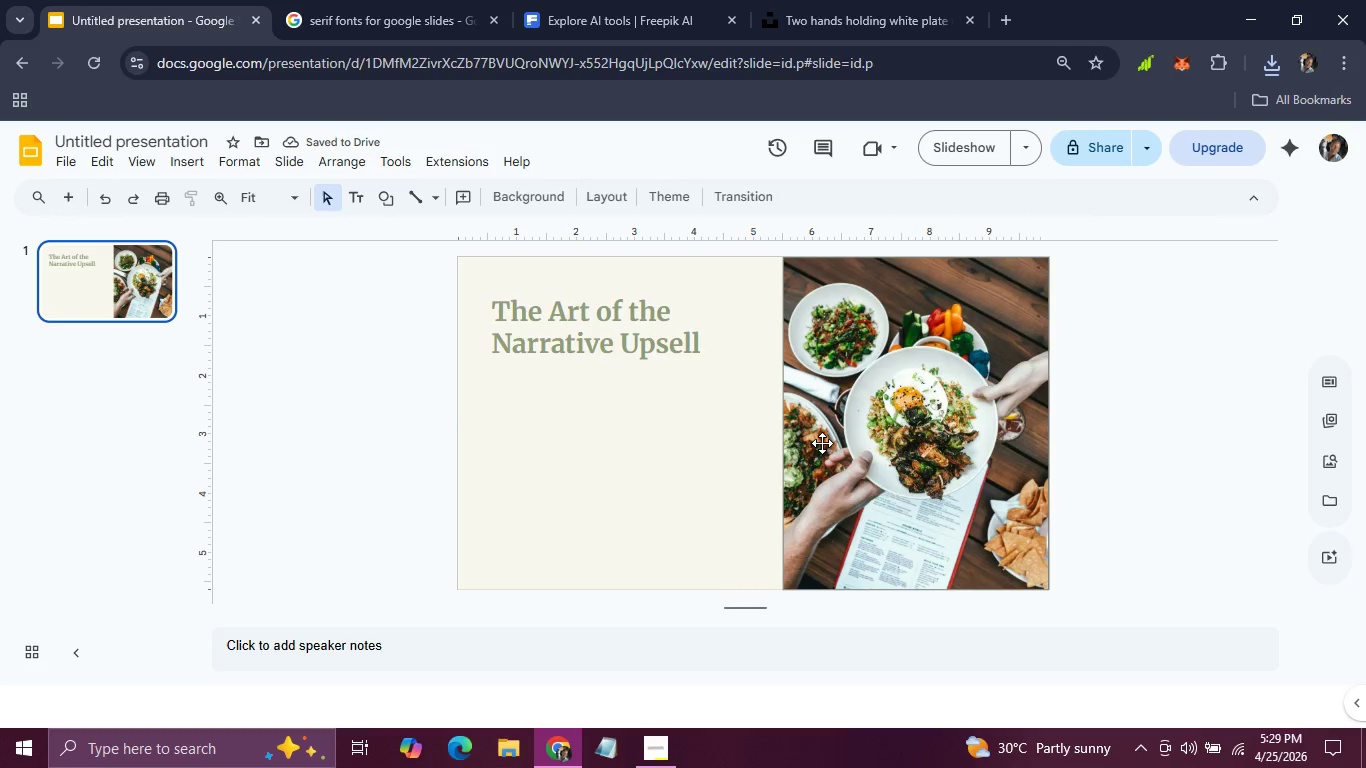 
left_click([822, 443])
 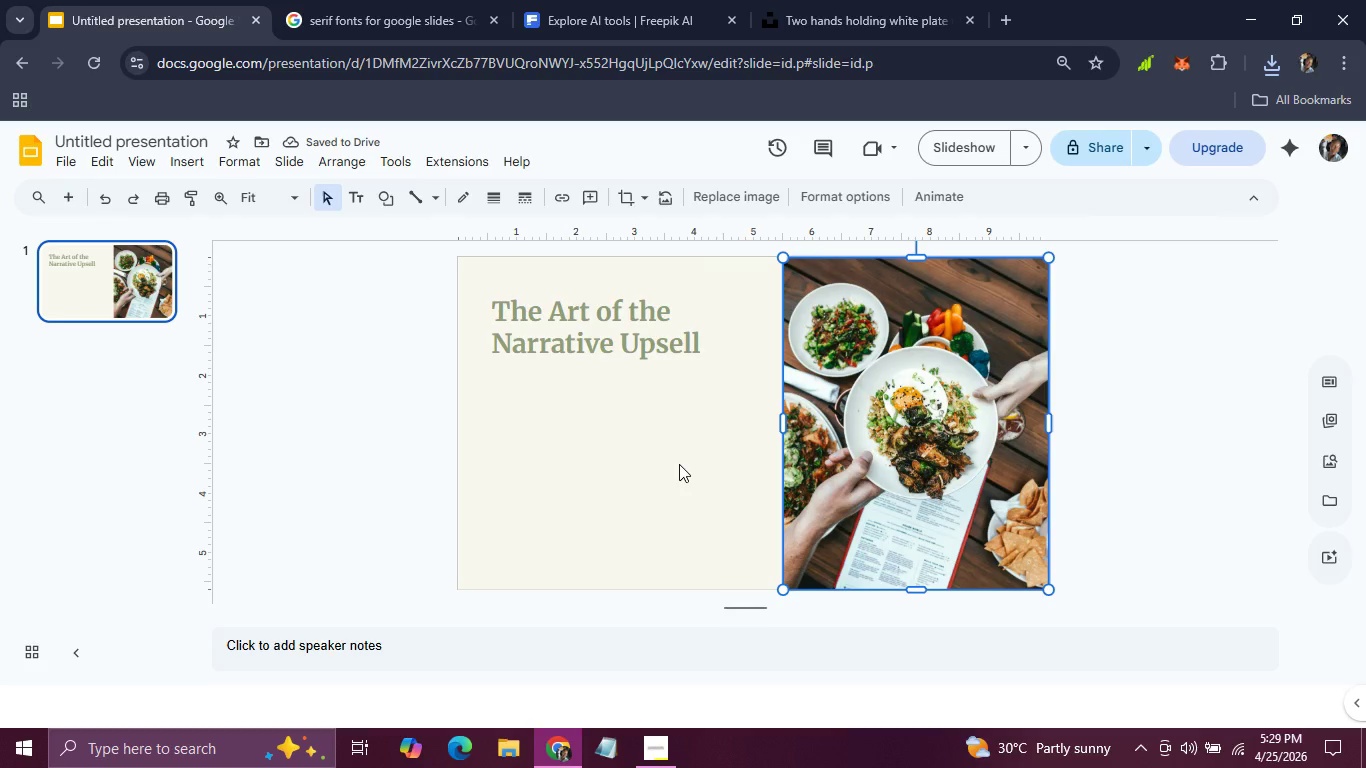 
left_click([679, 464])
 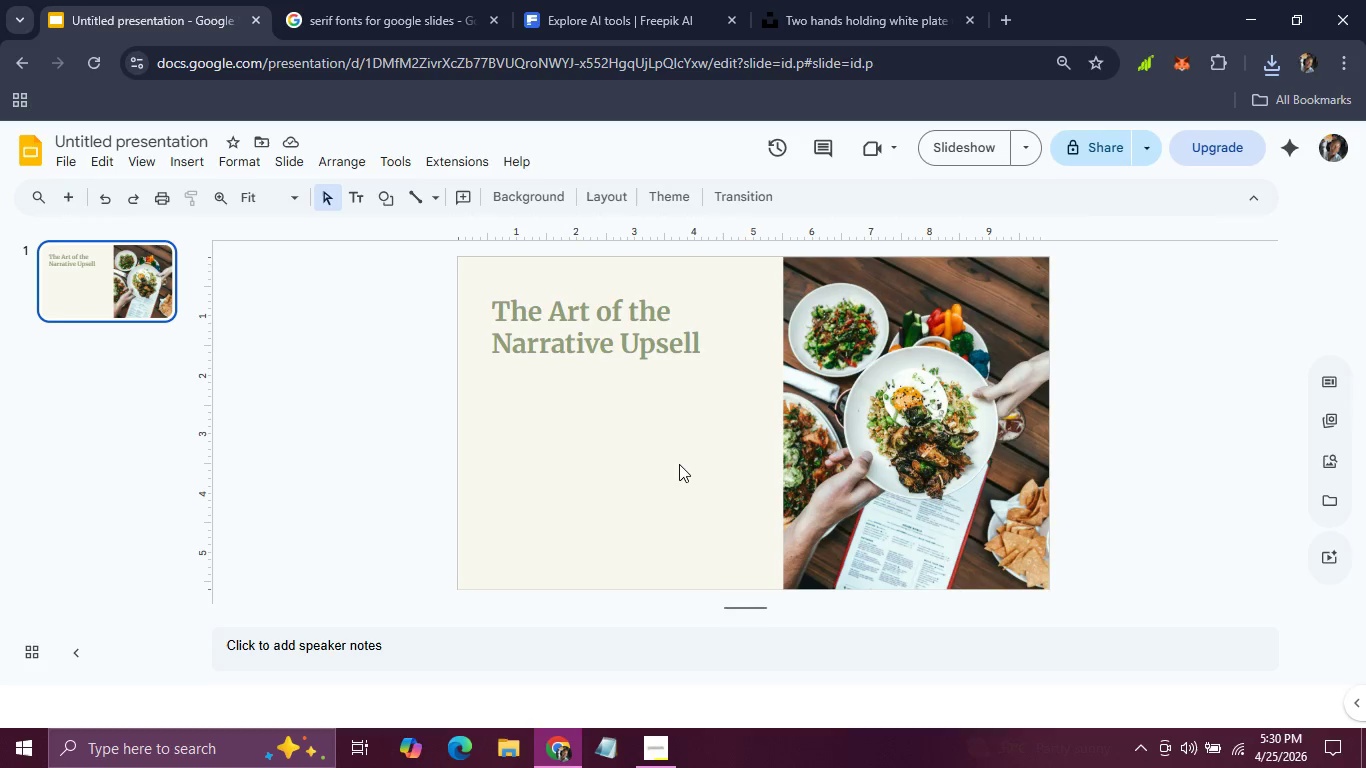 
wait(5.44)
 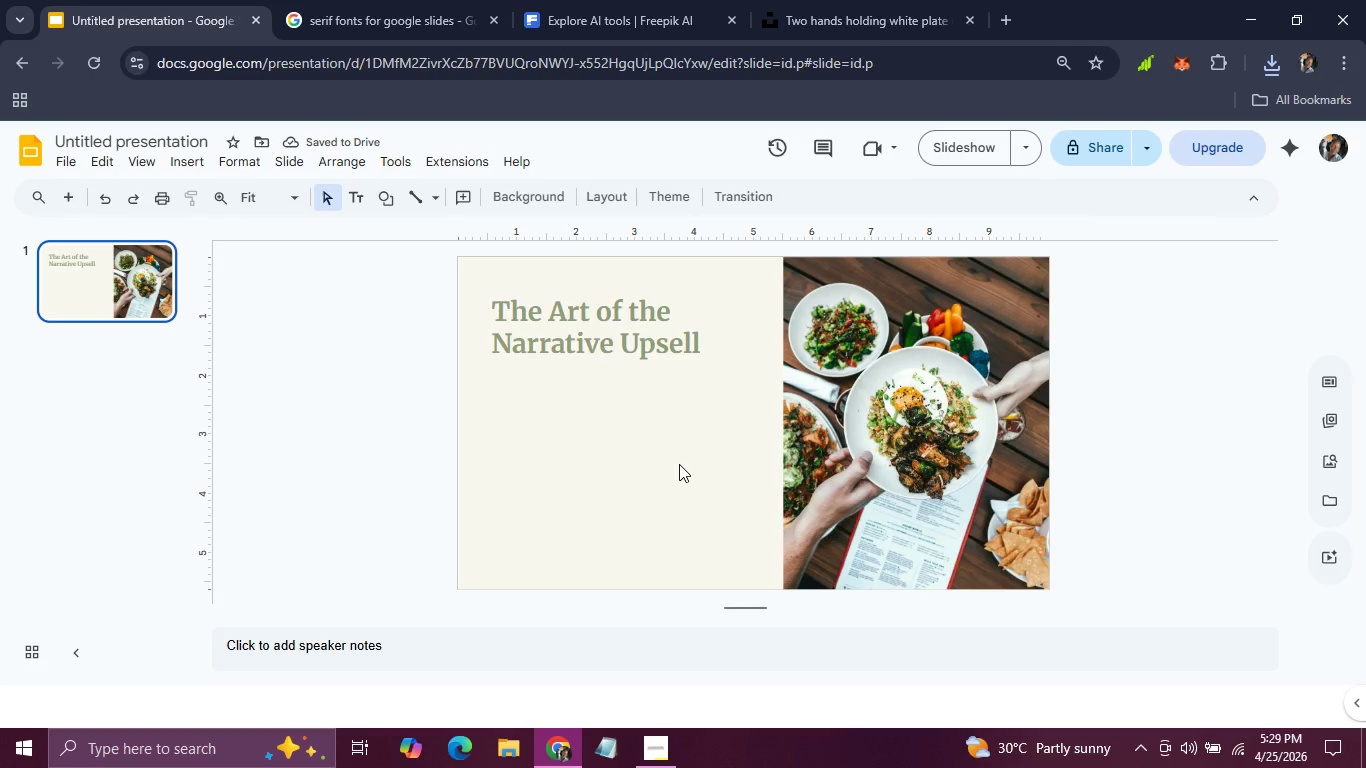 
left_click([511, 356])
 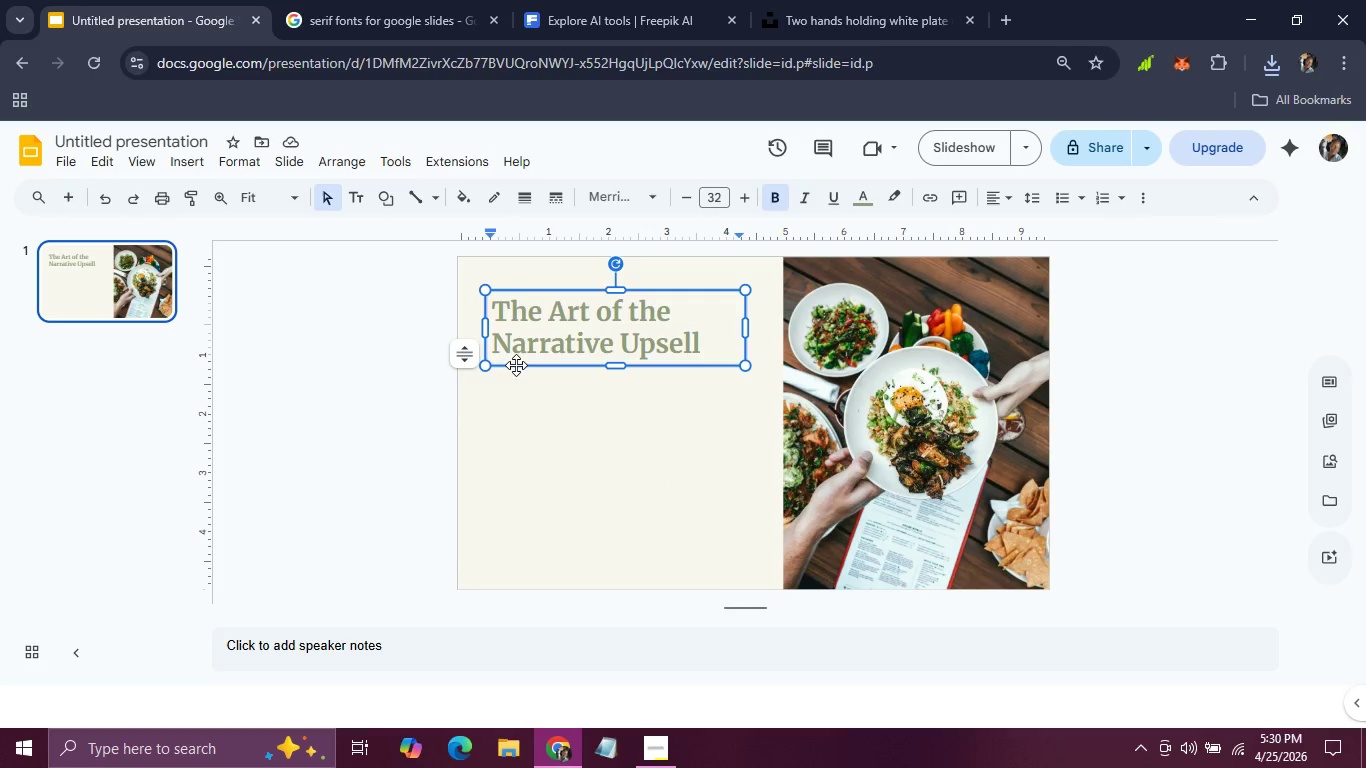 
left_click([516, 365])
 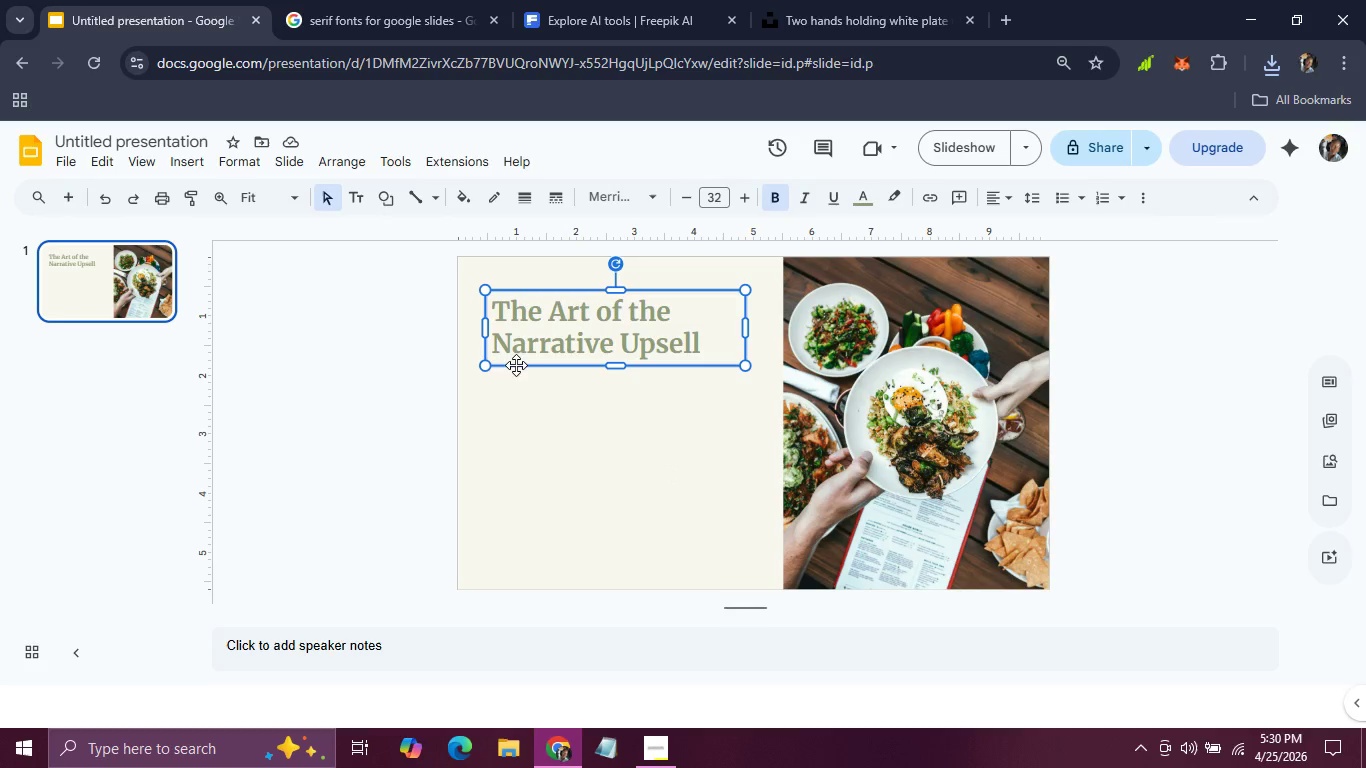 
key(Control+D)
 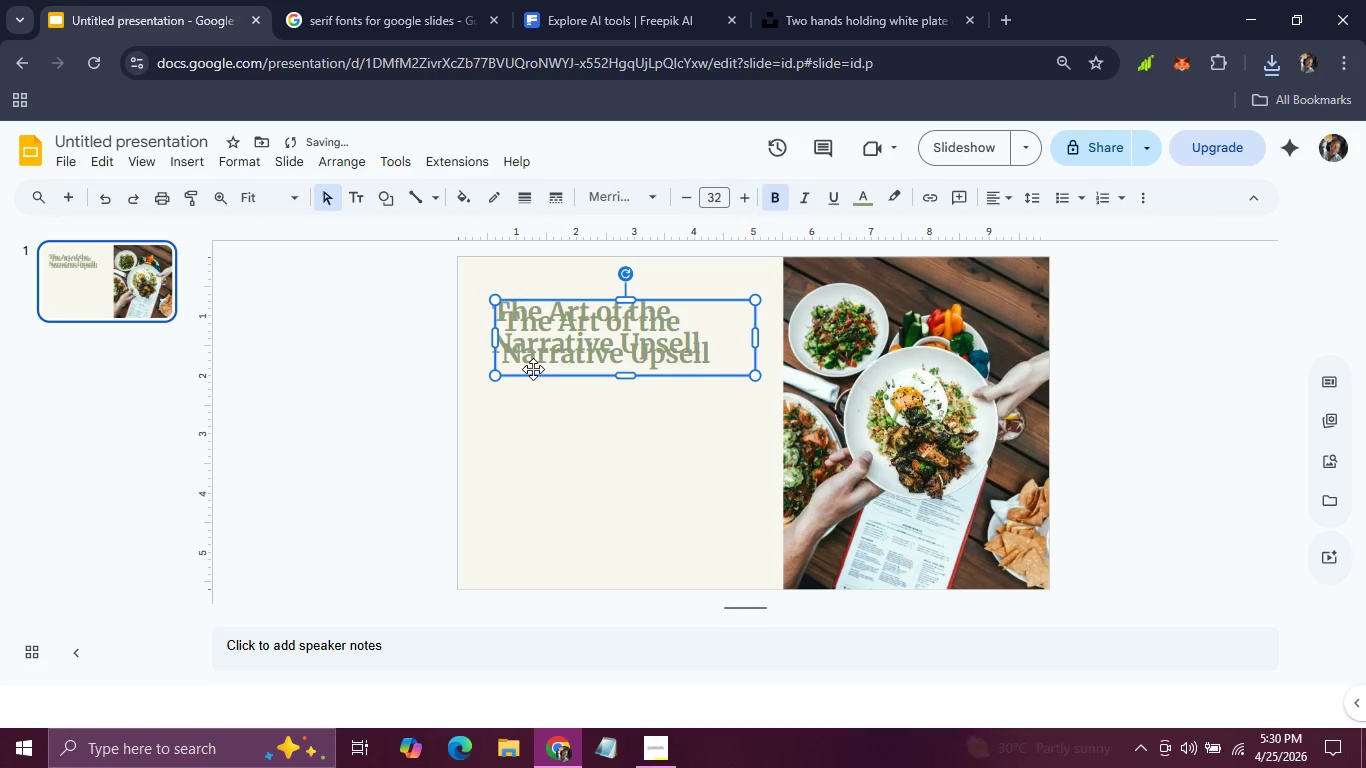 
left_click_drag(start_coordinate=[533, 372], to_coordinate=[528, 430])
 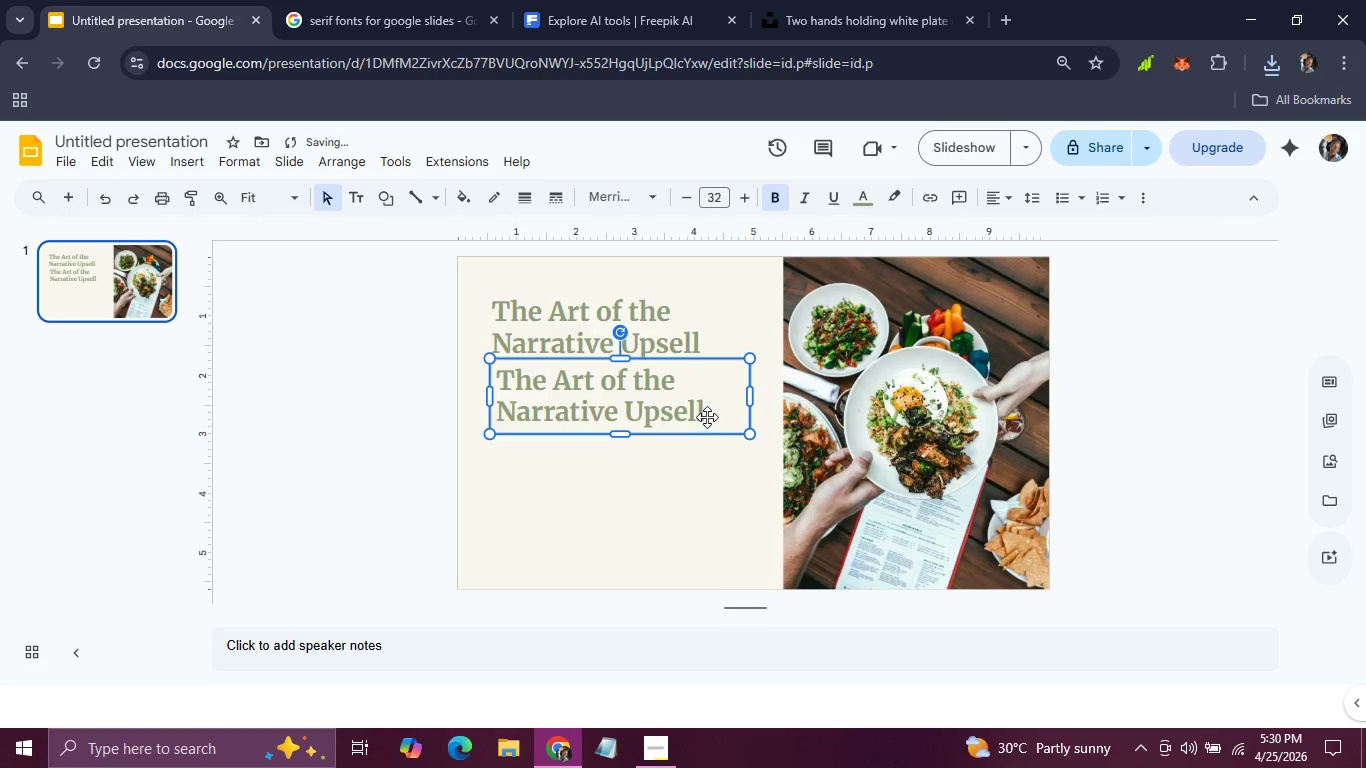 
left_click([706, 416])
 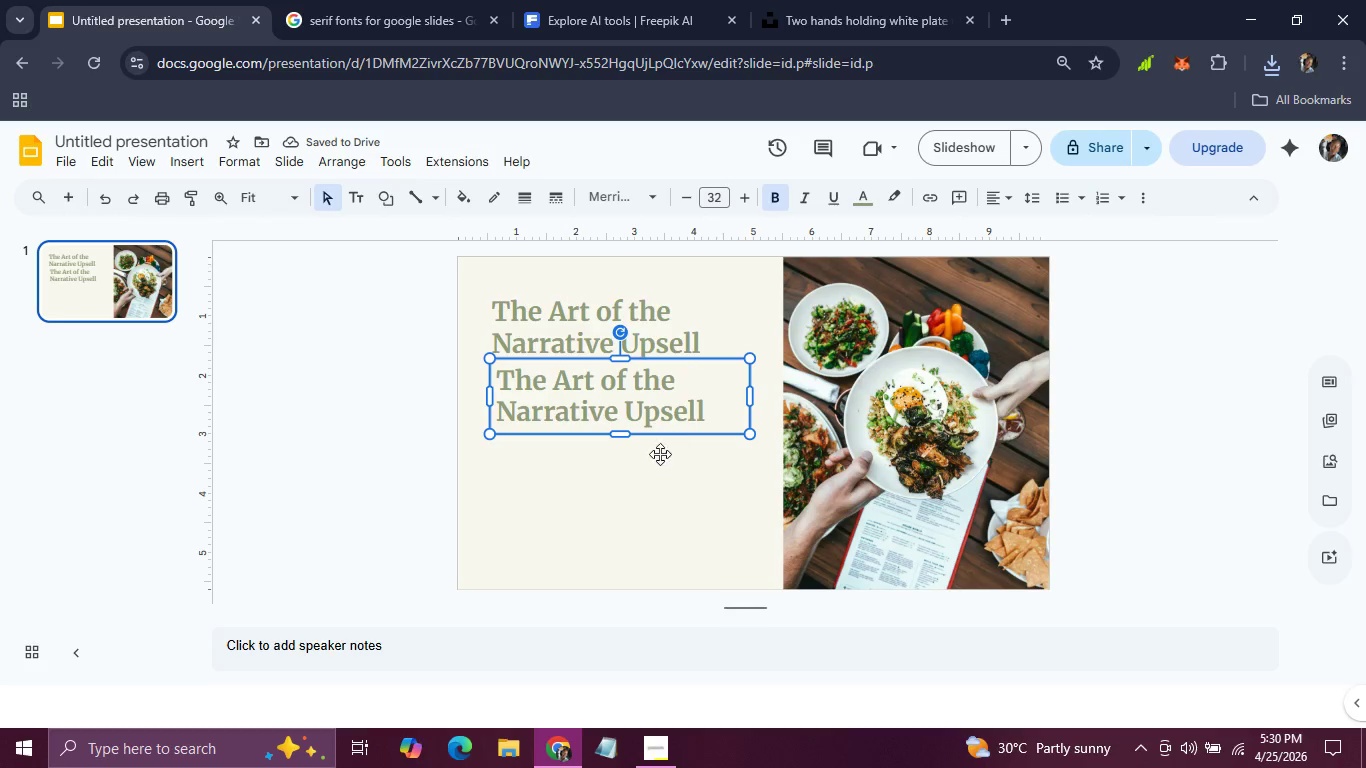 
left_click([660, 454])
 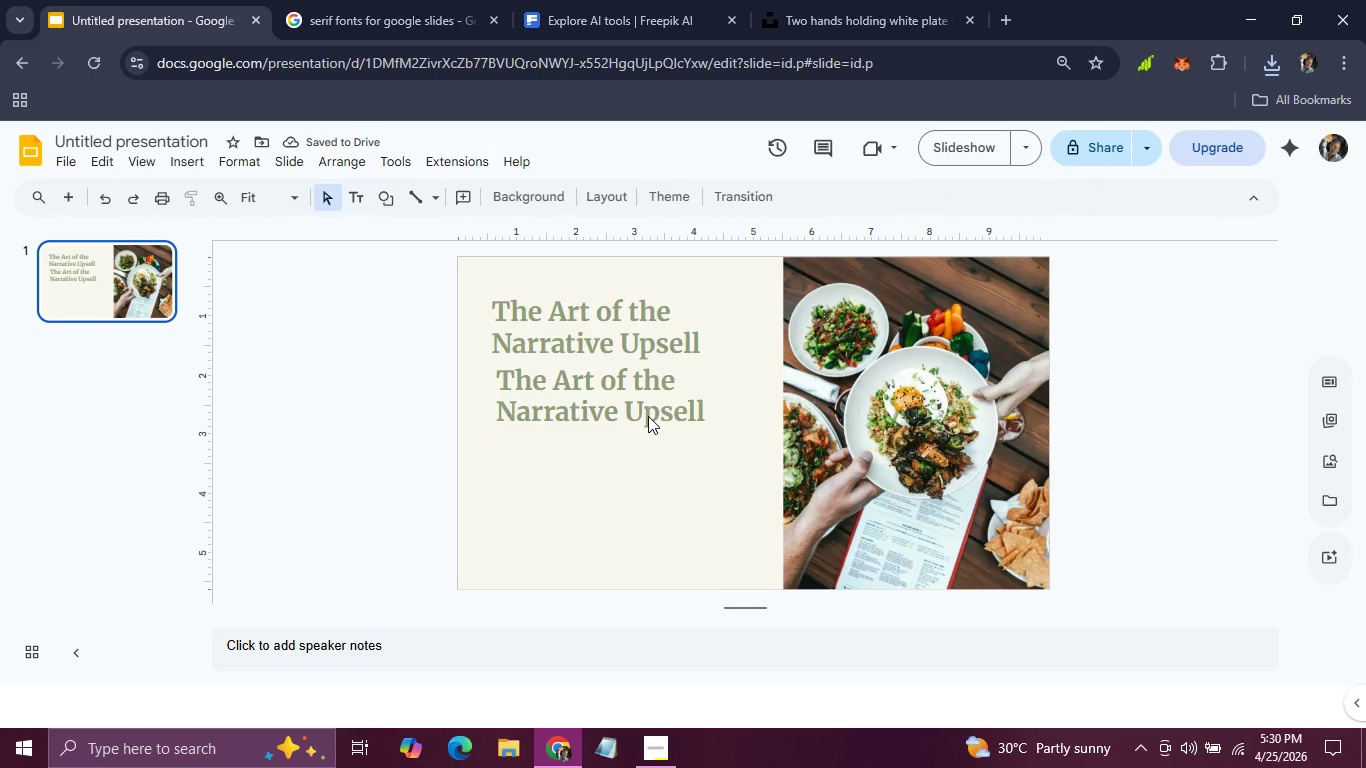 
double_click([648, 416])
 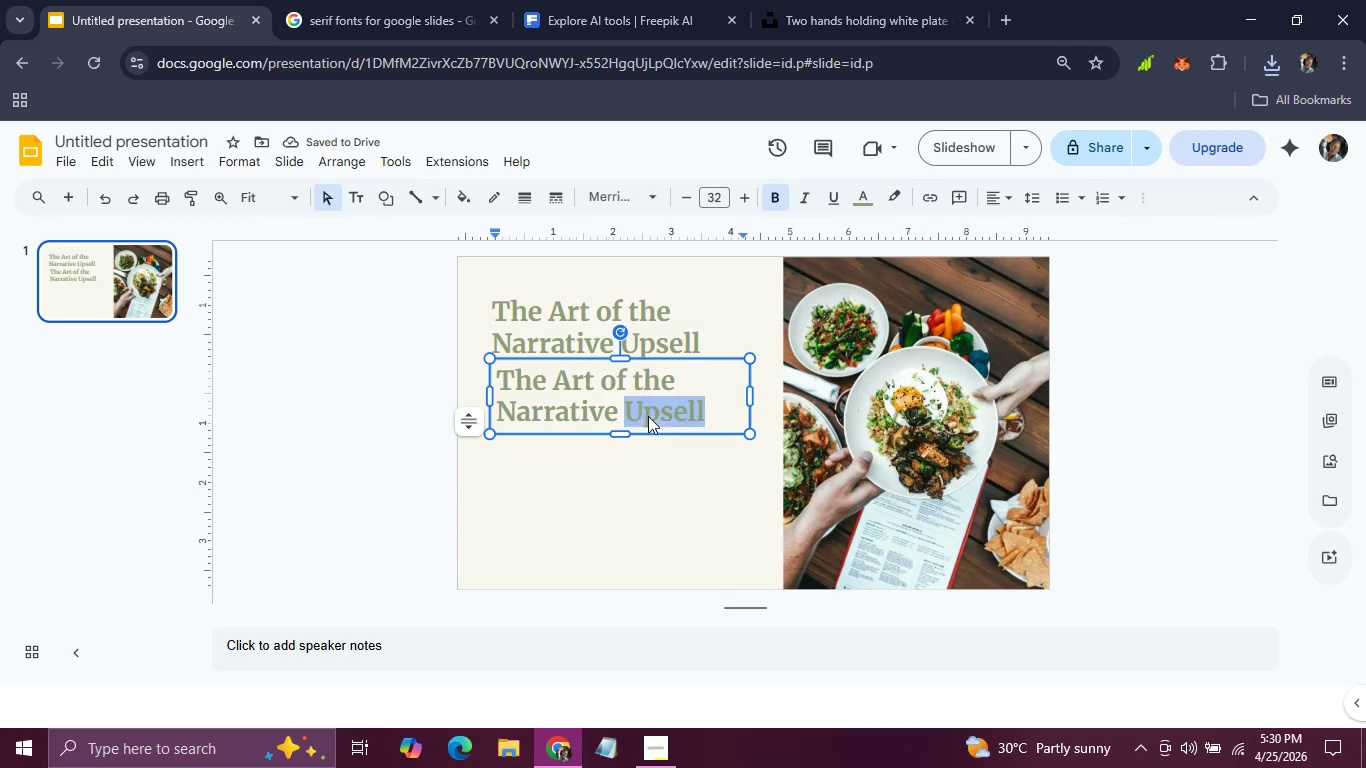 
triple_click([648, 416])
 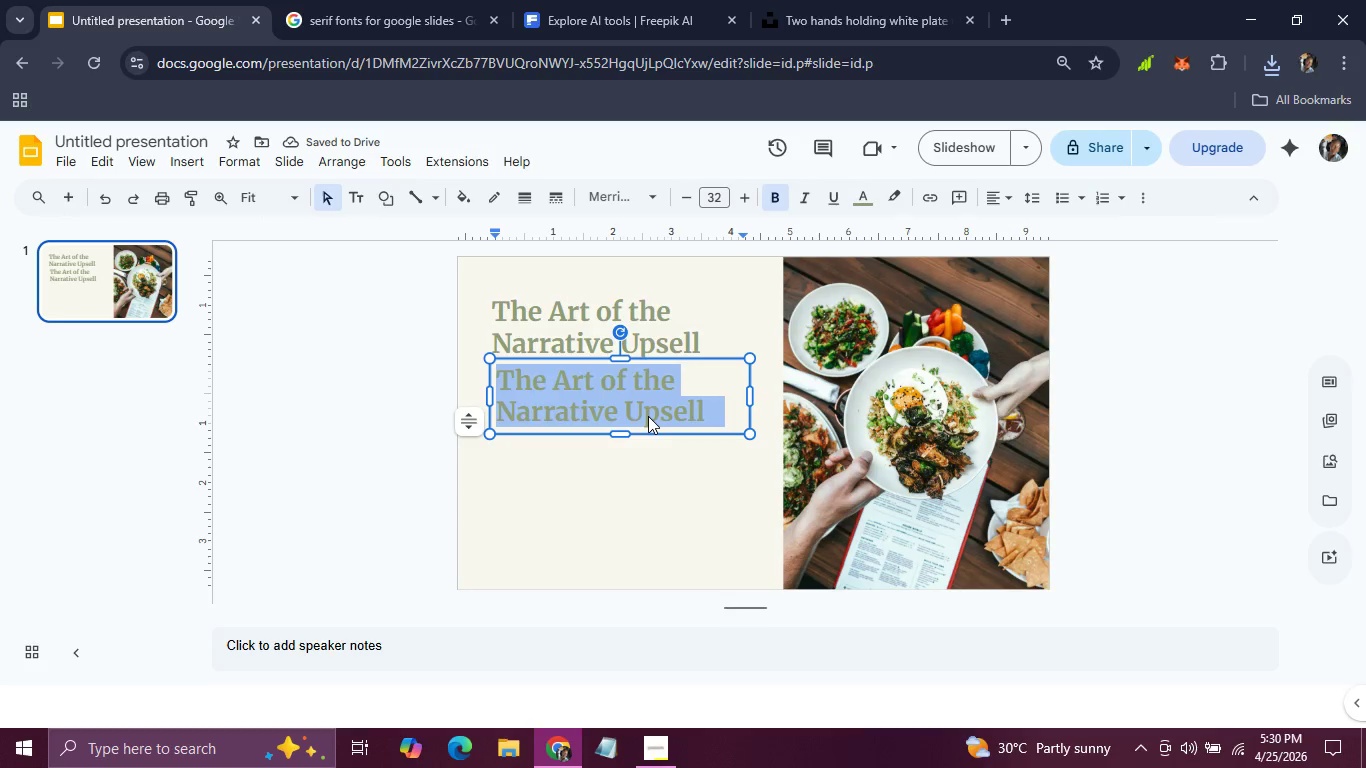 
triple_click([648, 416])
 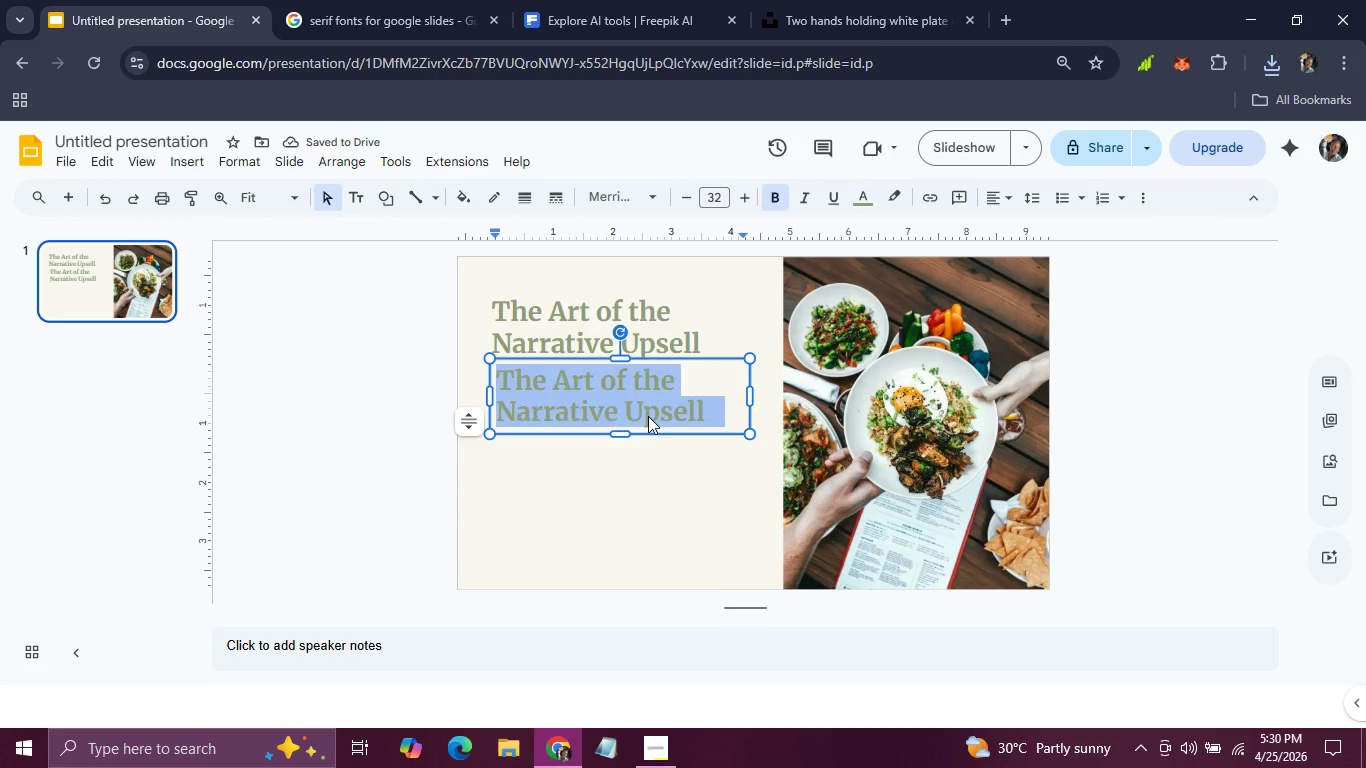 
triple_click([648, 416])
 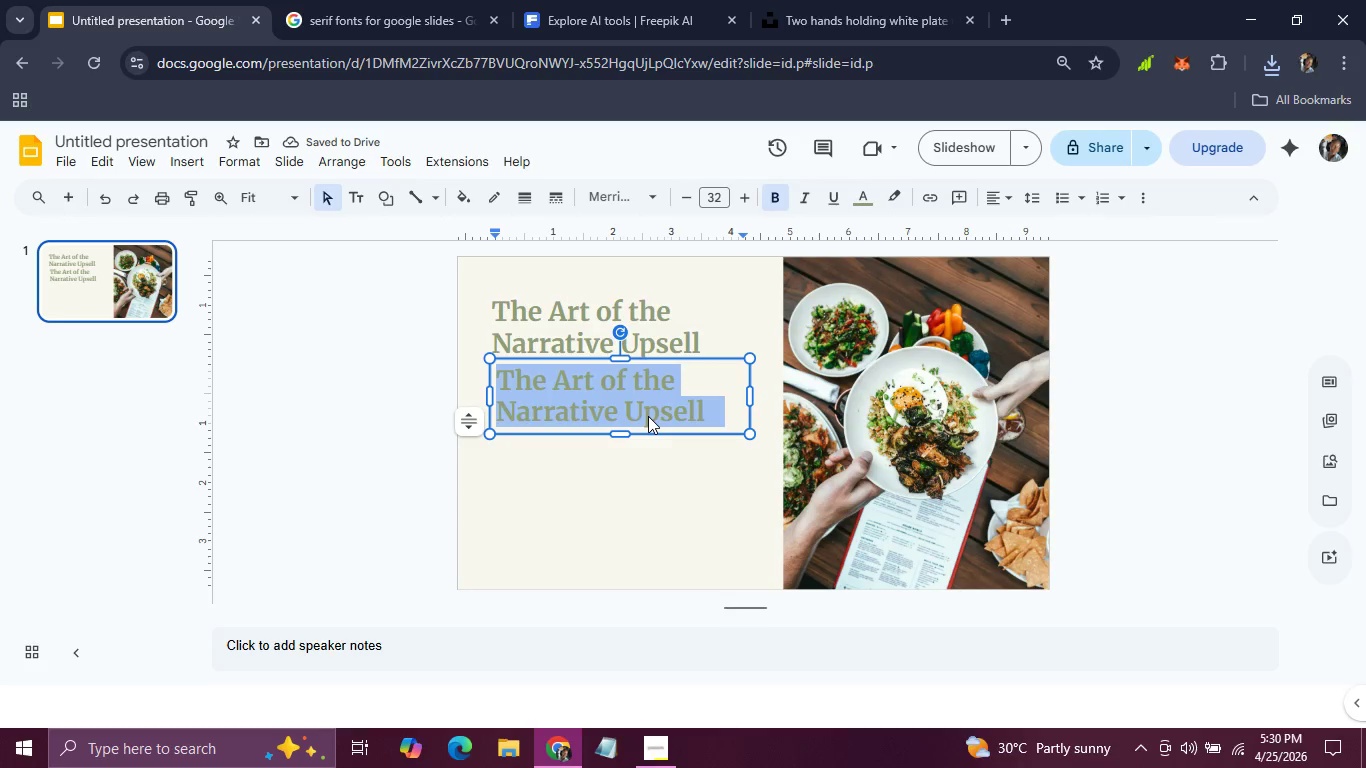 
triple_click([648, 416])
 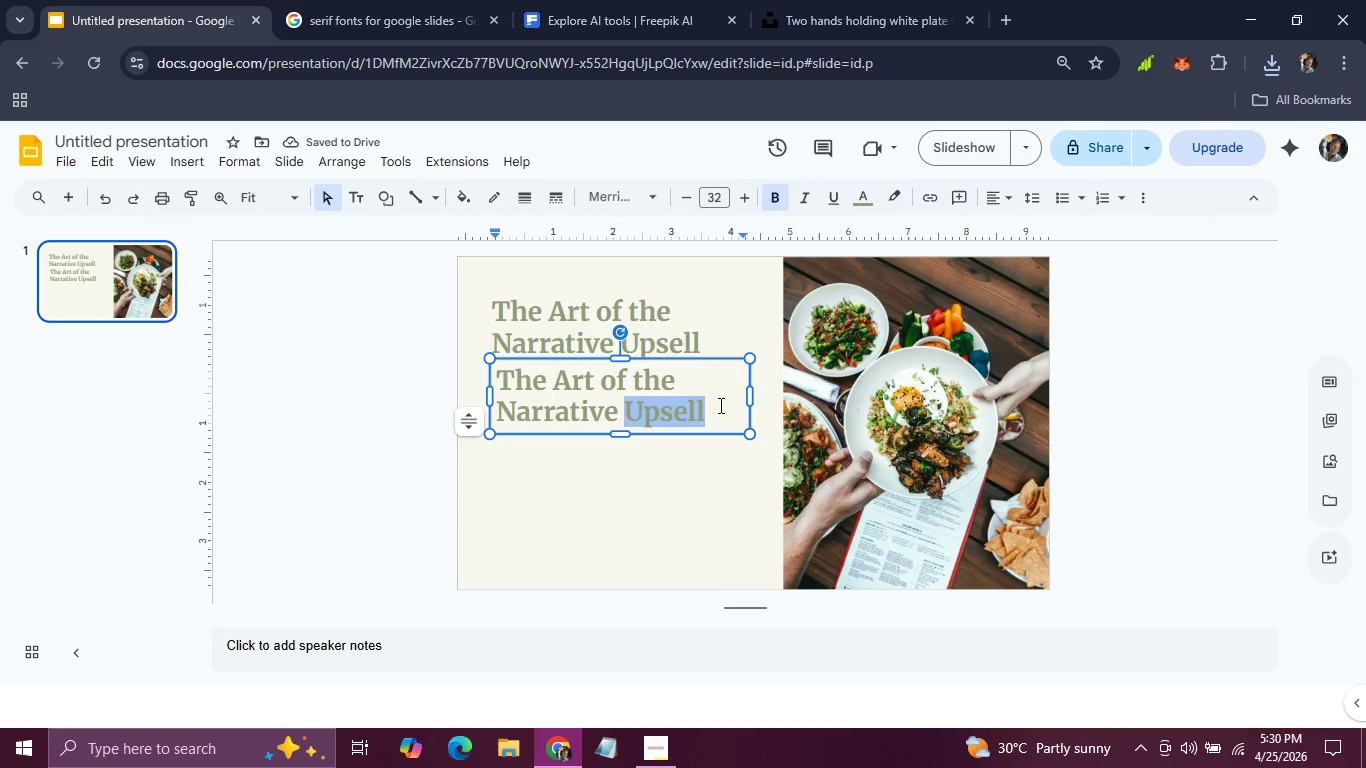 
left_click([719, 405])
 